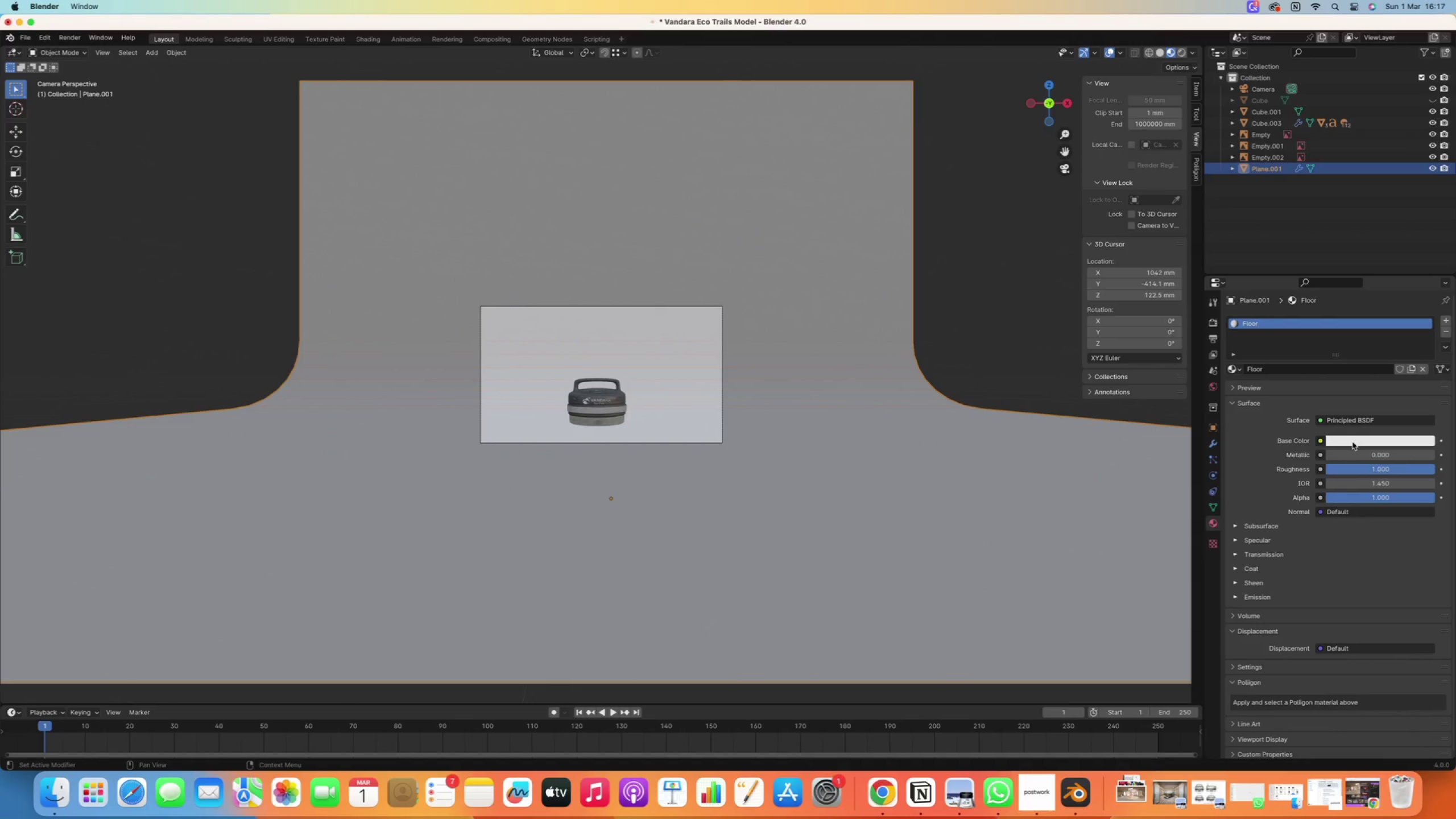 
left_click([1351, 440])
 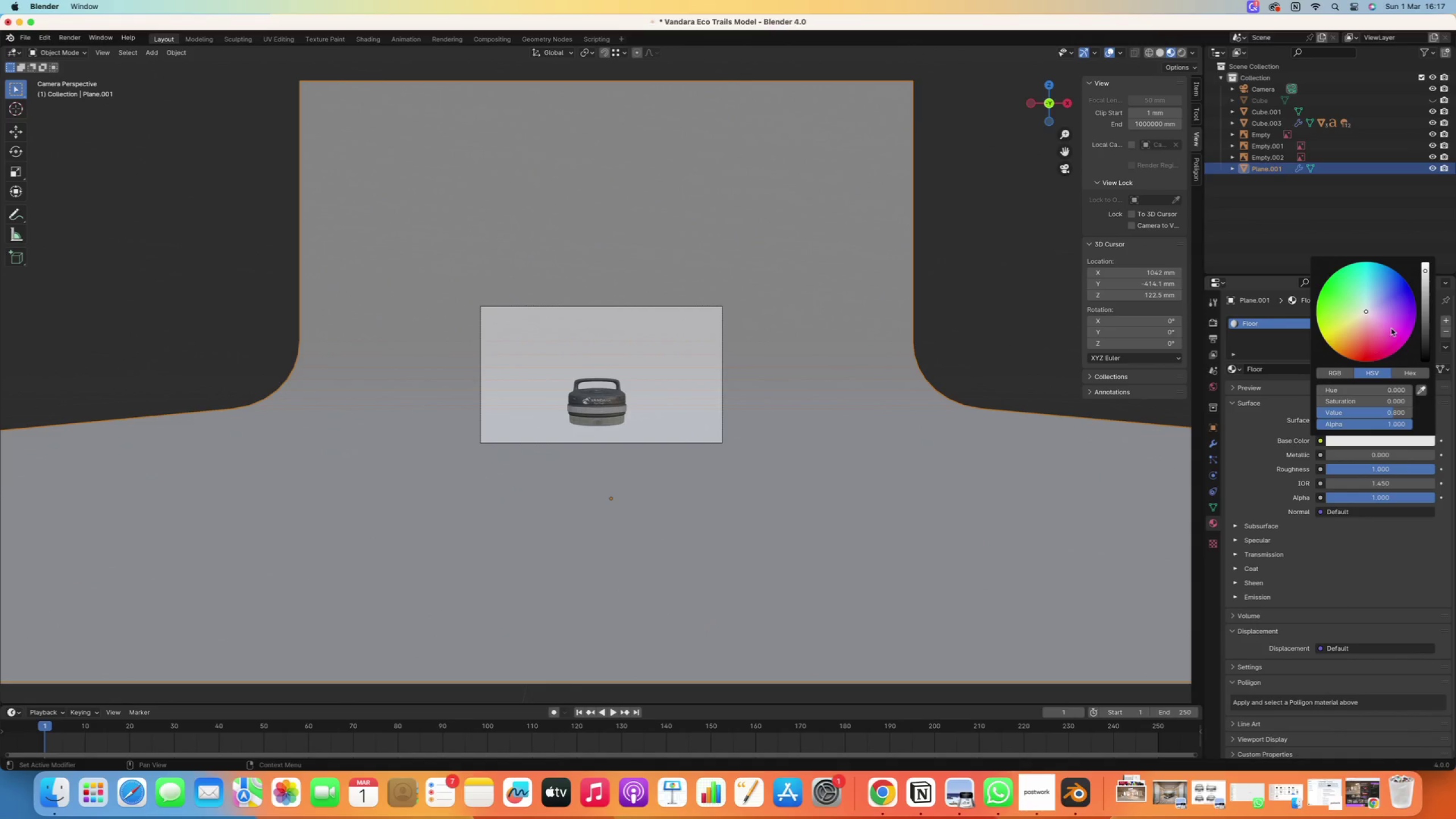 
left_click_drag(start_coordinate=[1424, 310], to_coordinate=[1415, 332])
 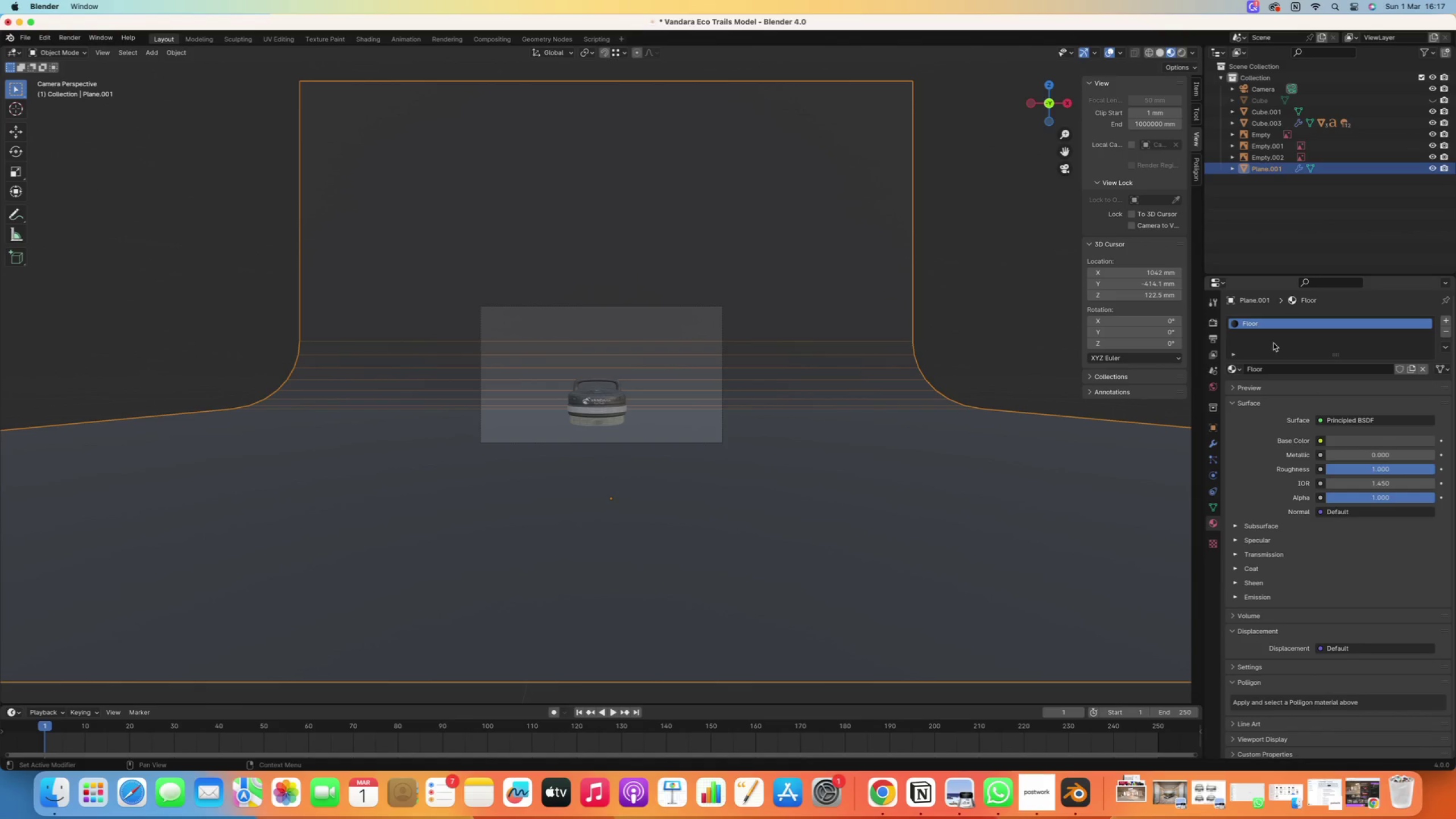 
double_click([1265, 322])
 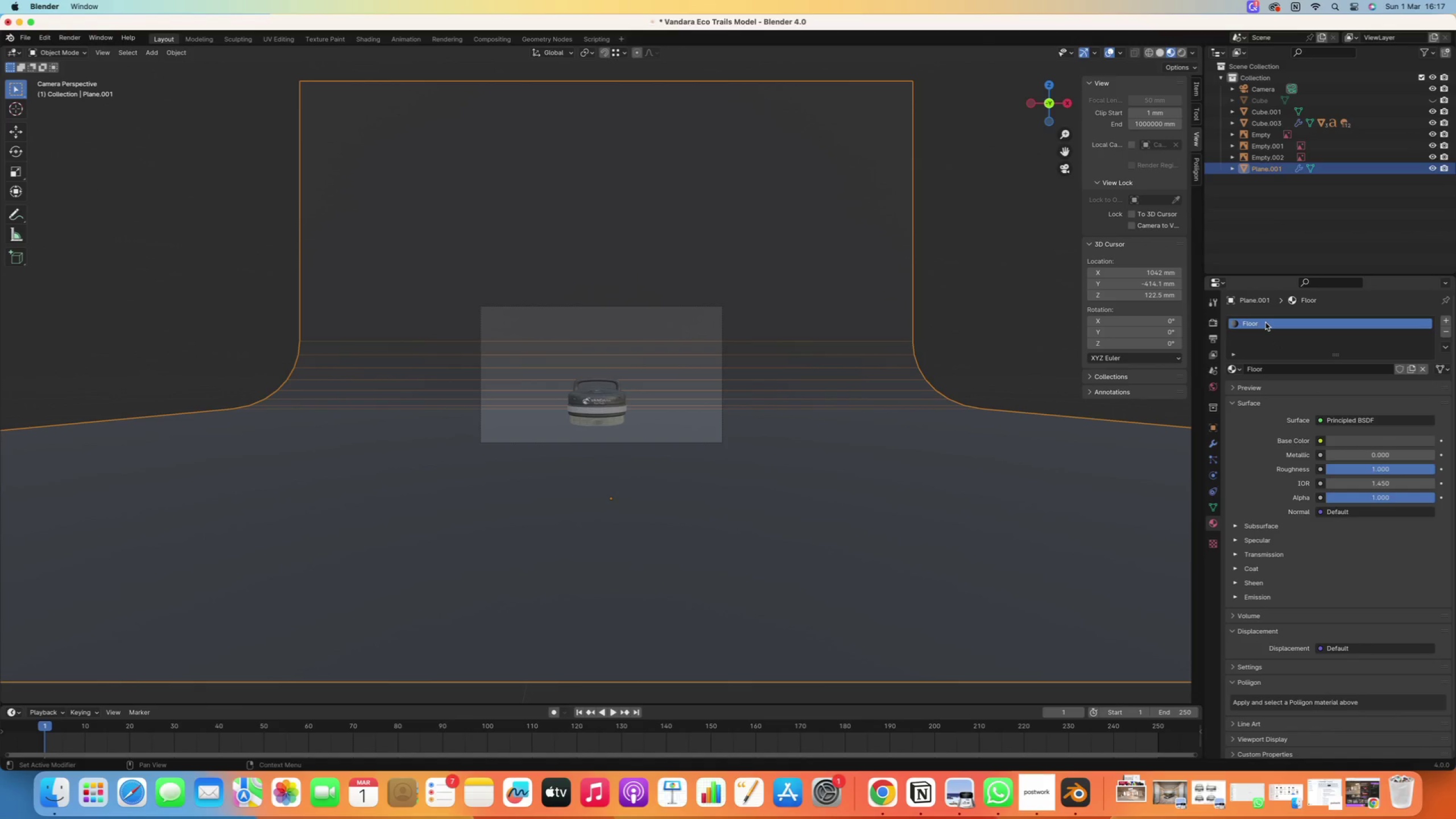 
left_click([1265, 322])
 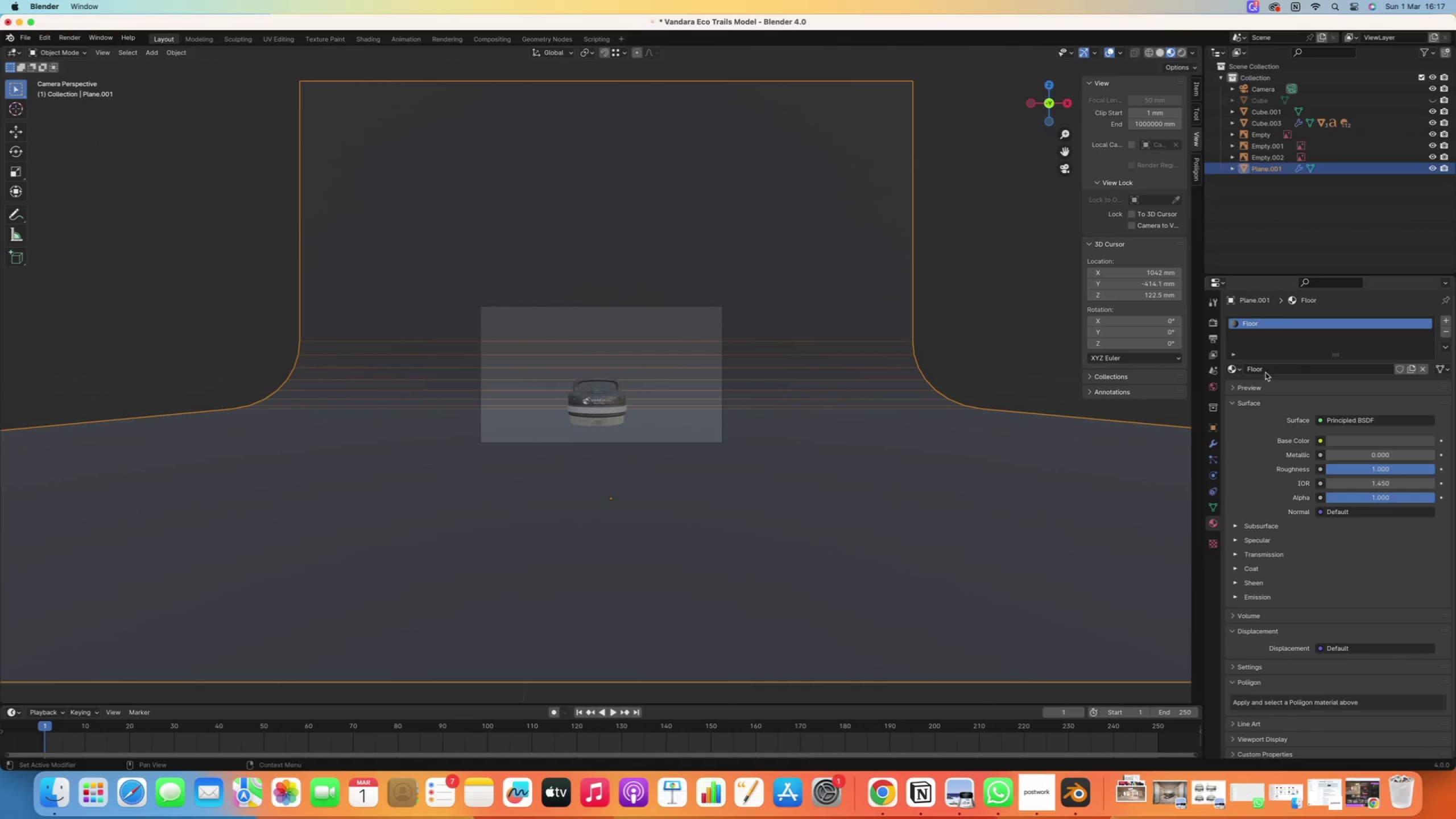 
left_click([1275, 370])
 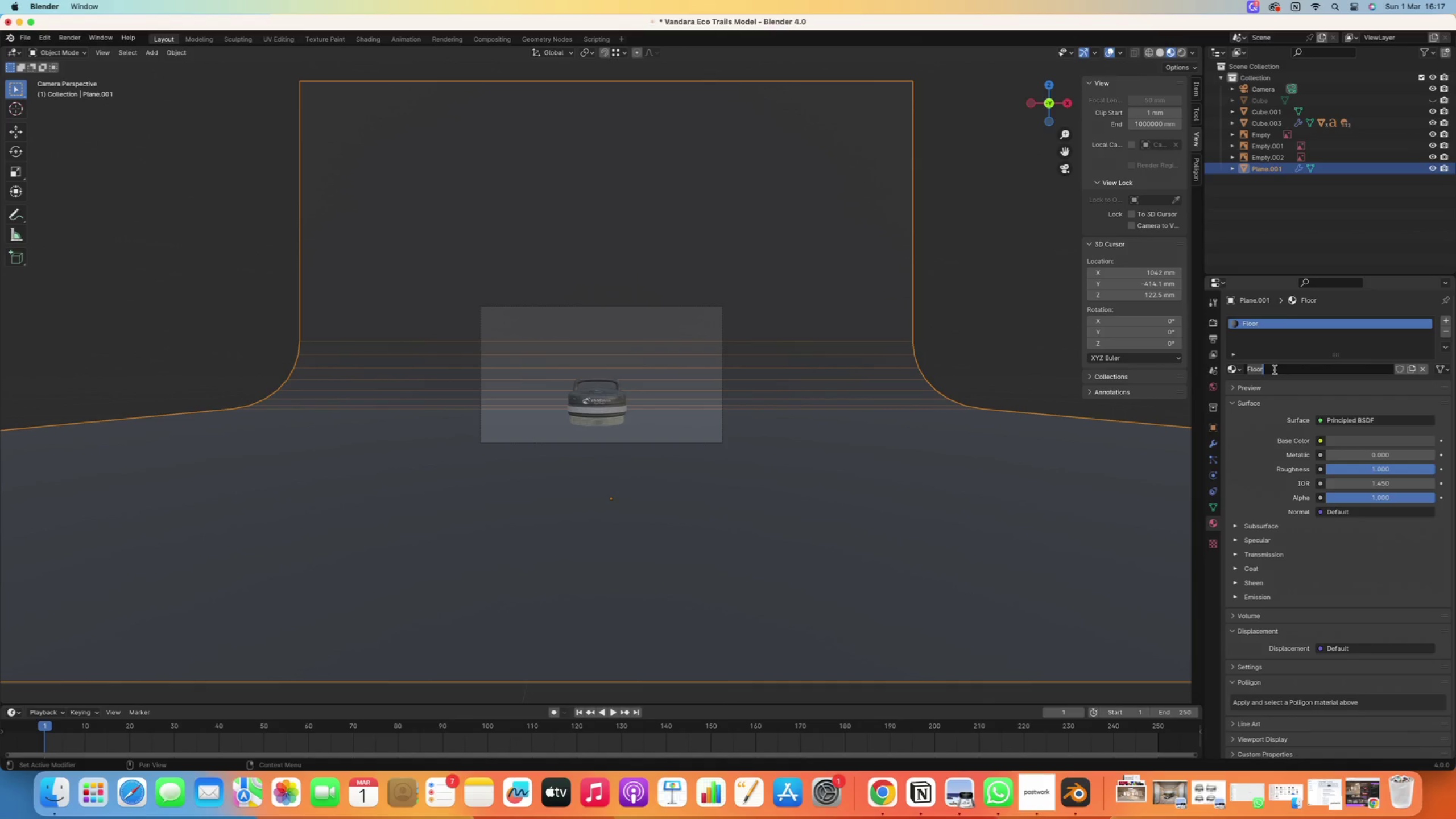 
left_click([1275, 370])
 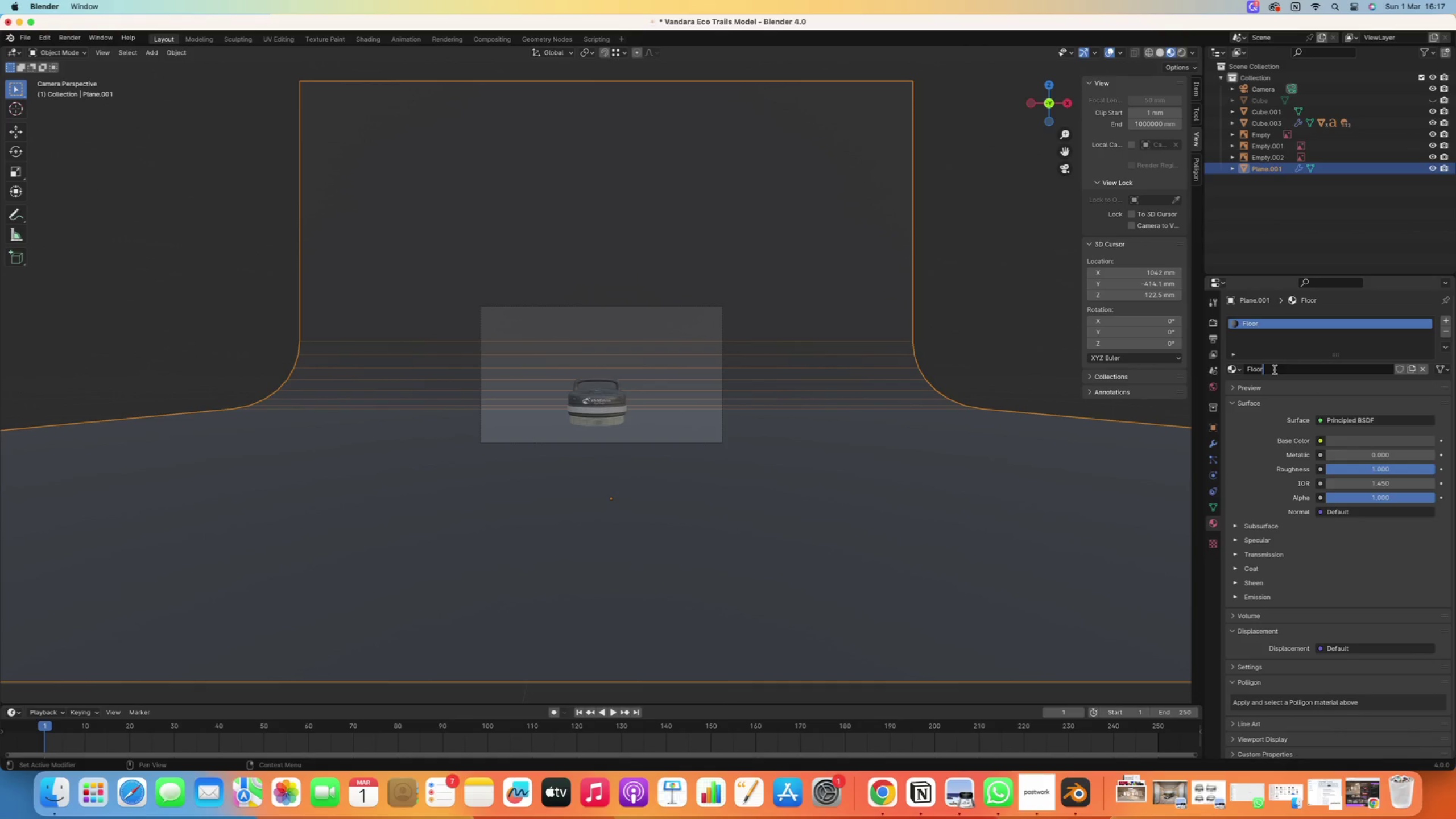 
type( Concrete)
 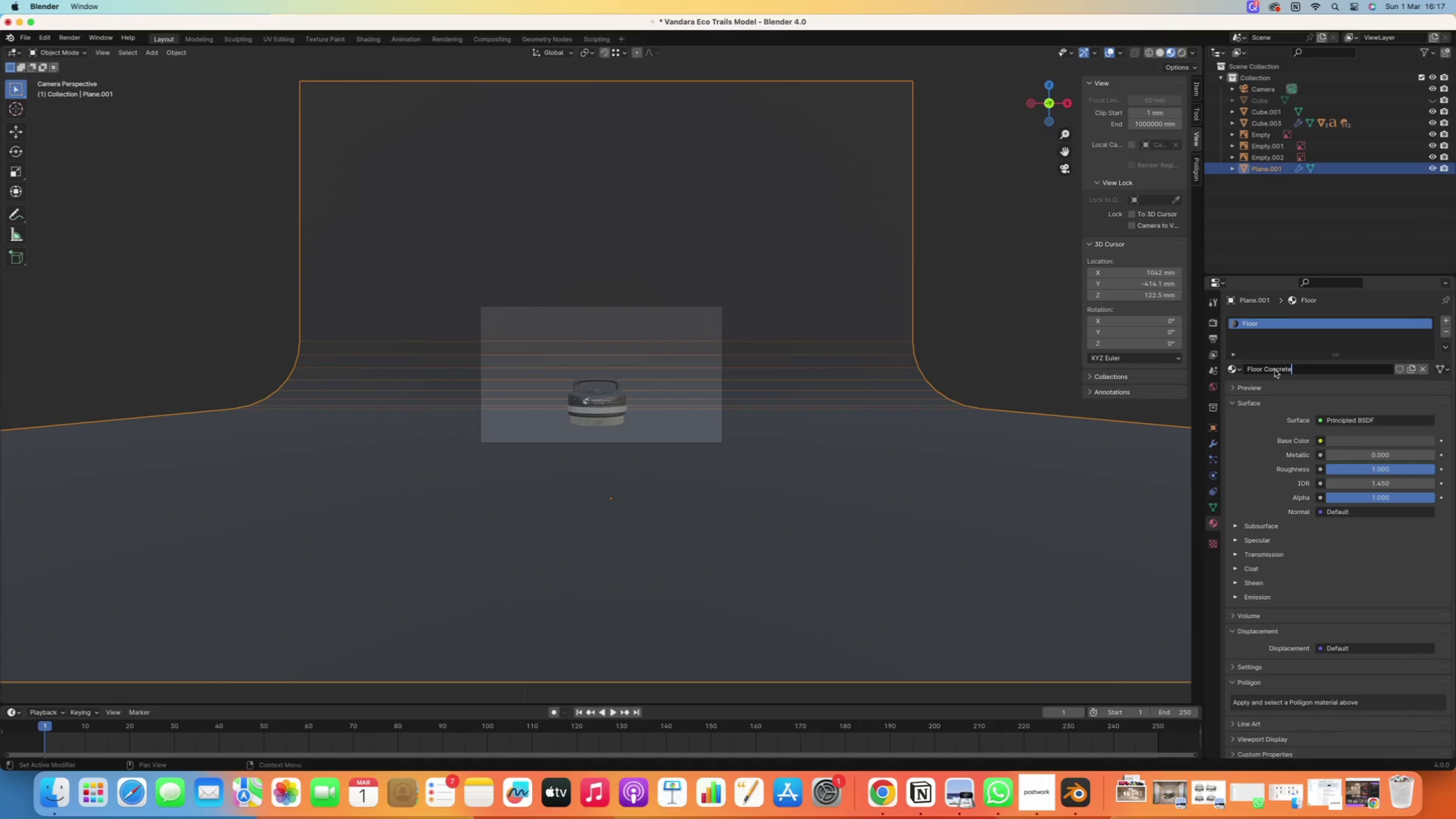 
key(Enter)
 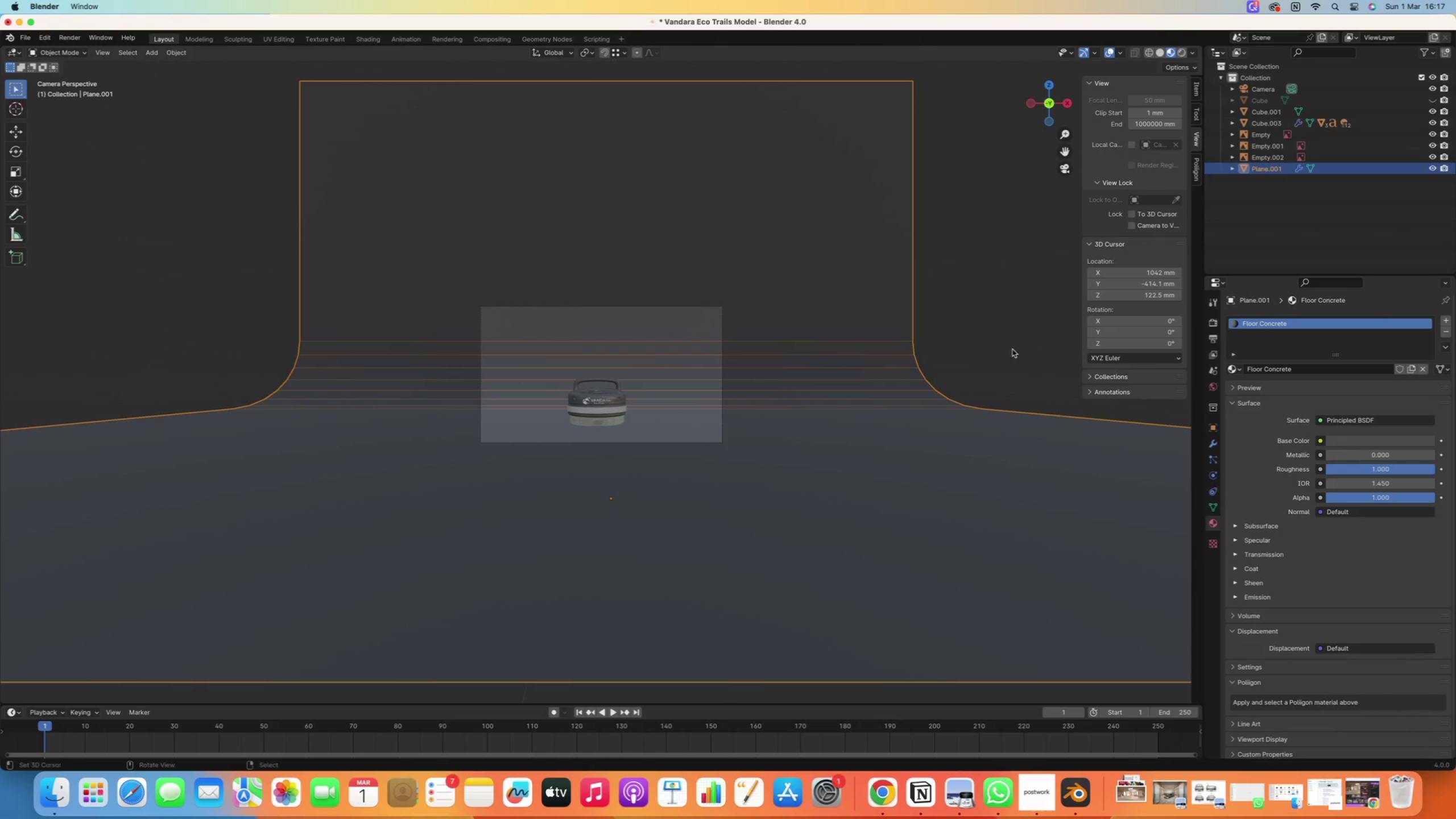 
scroll: coordinate [580, 448], scroll_direction: up, amount: 8.0
 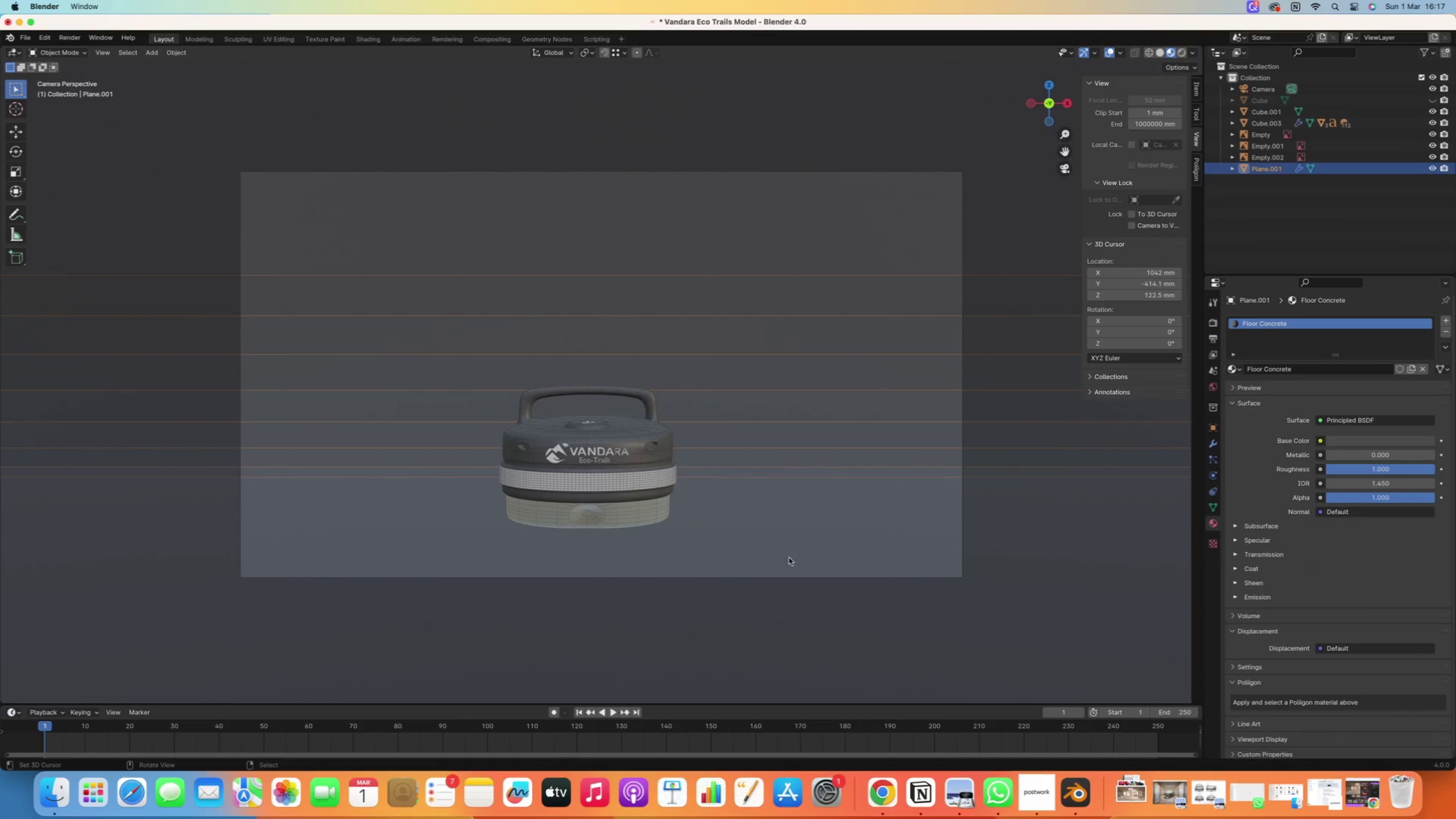 
right_click([783, 579])
 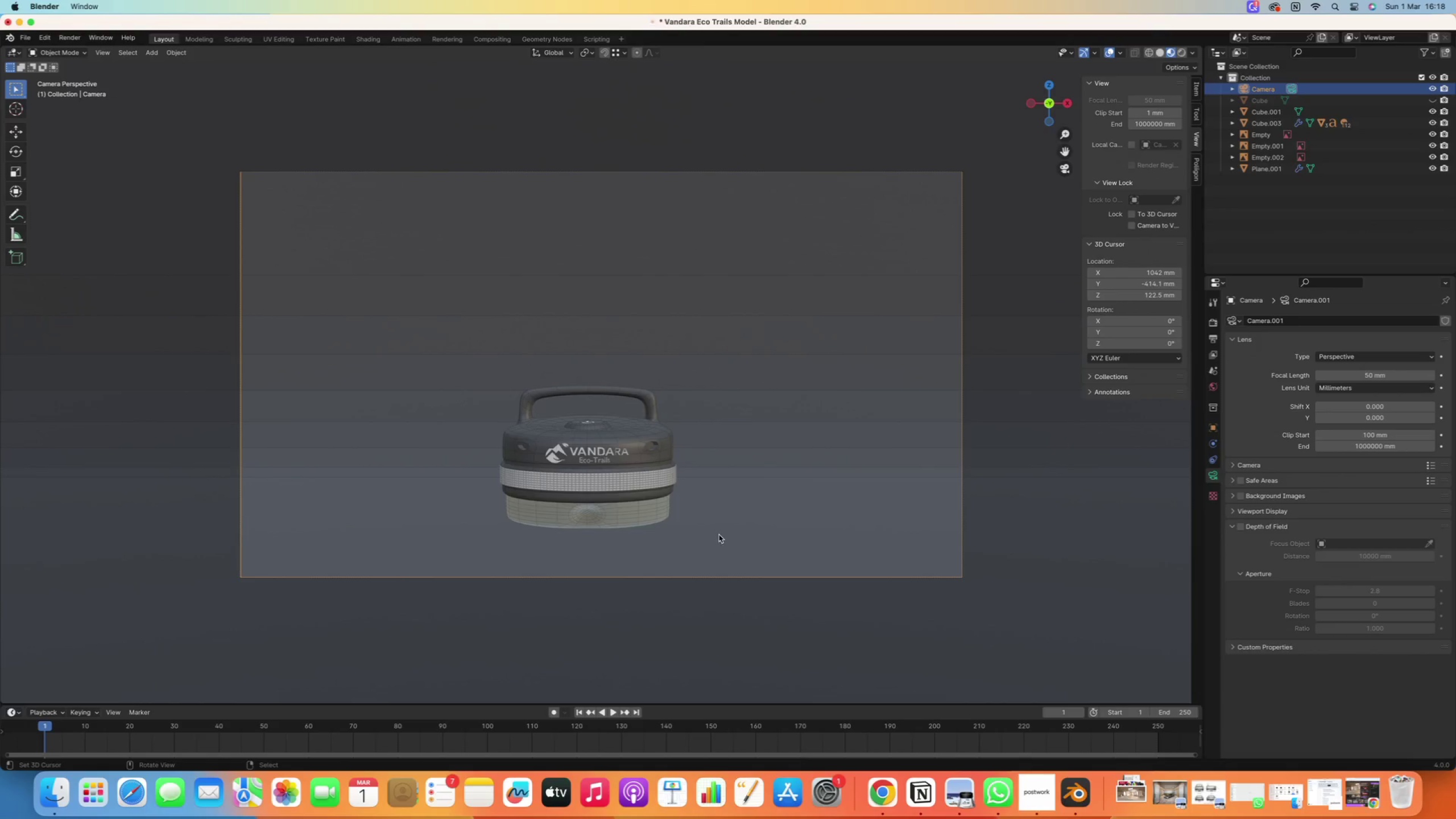 
type(gz)
 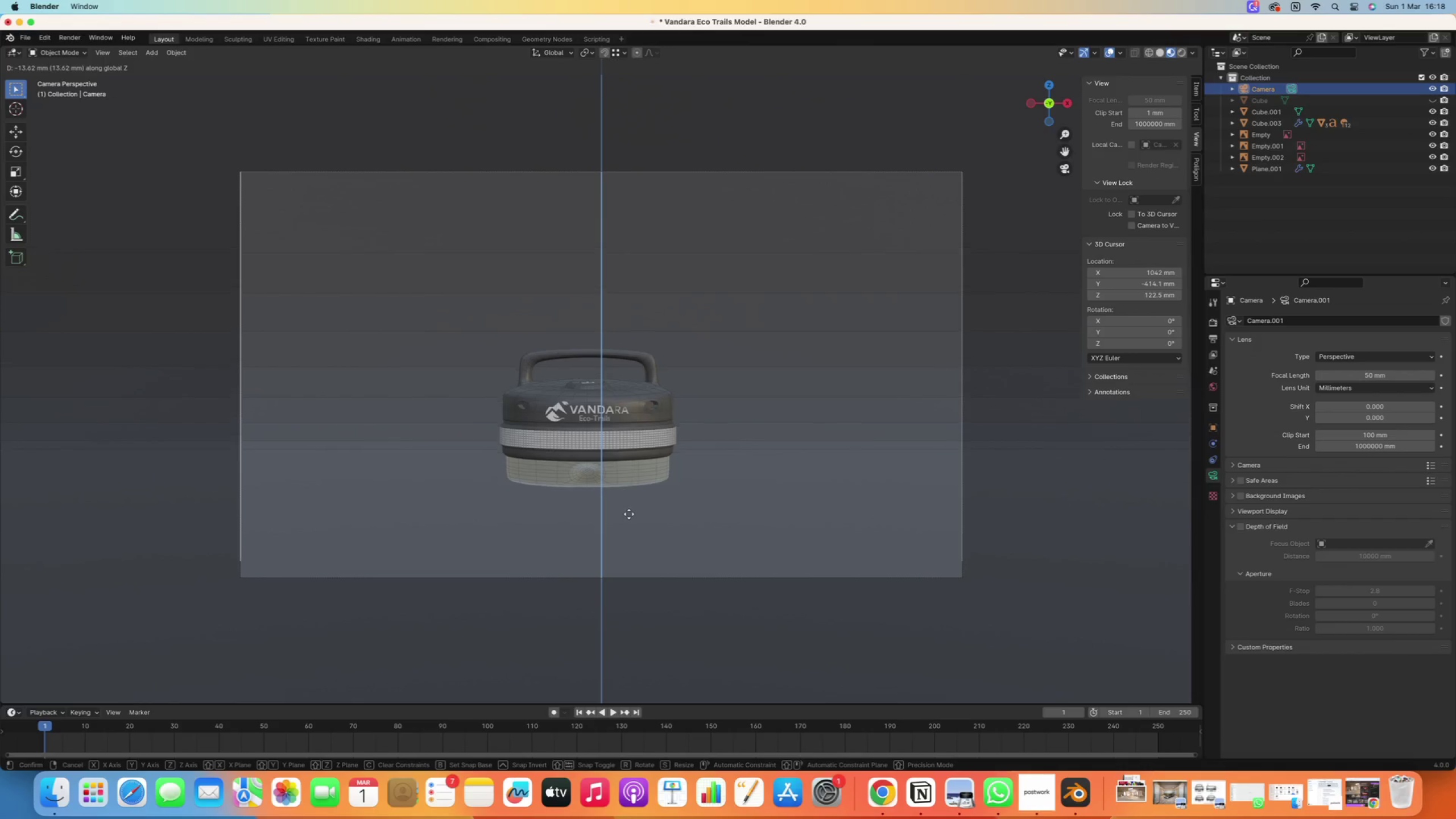 
left_click([629, 514])
 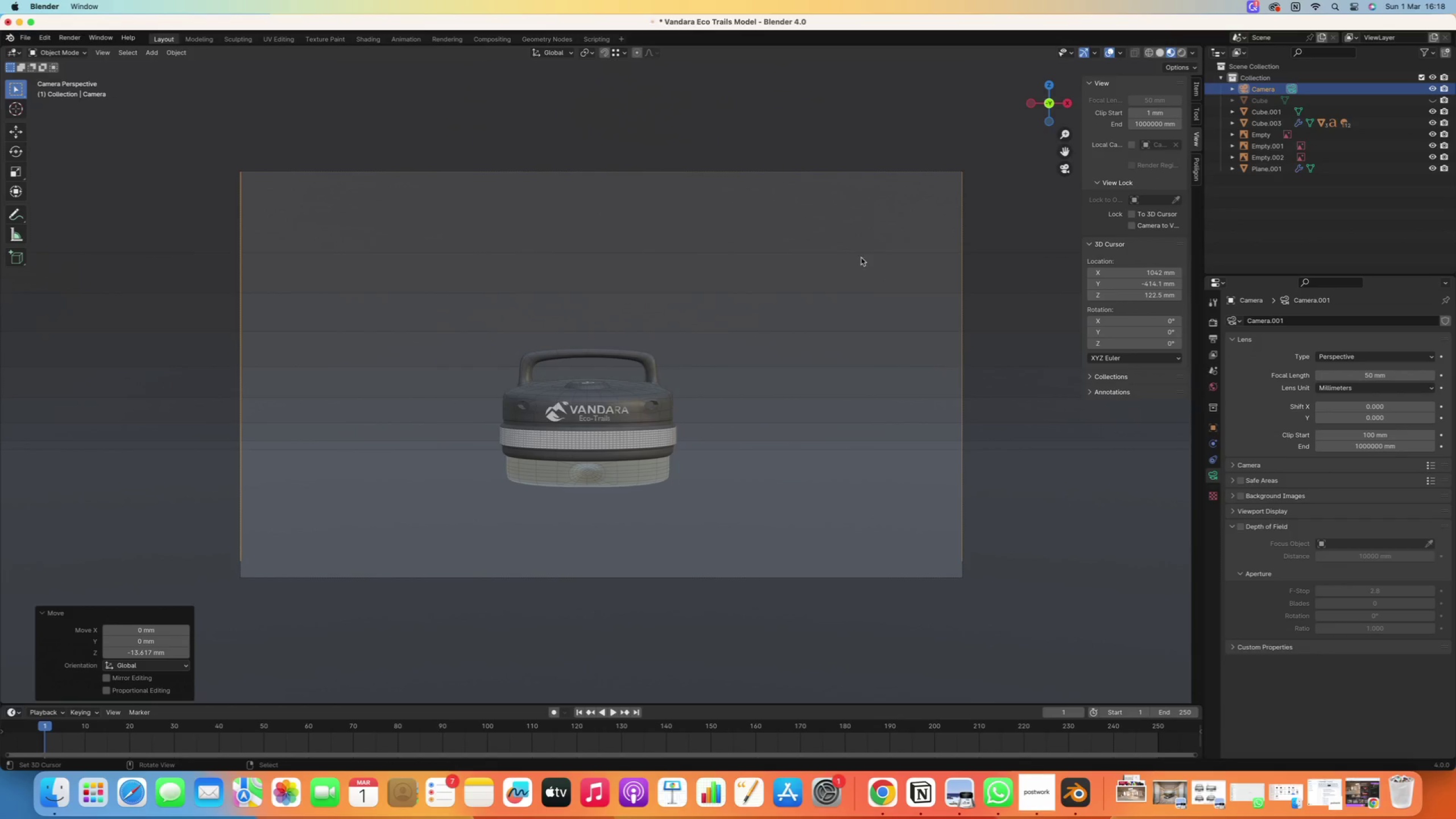 
right_click([719, 296])
 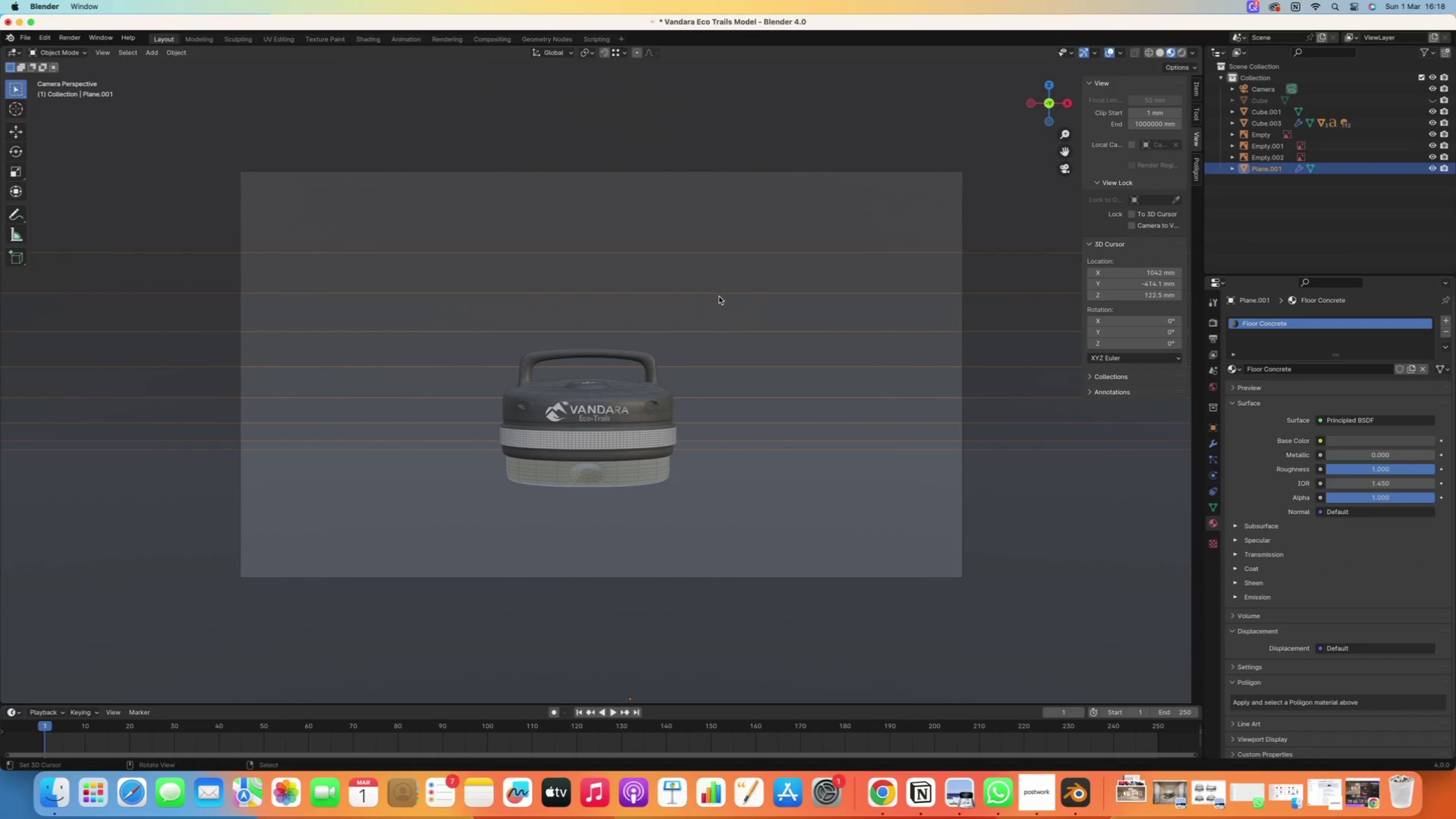 
type( sha)
 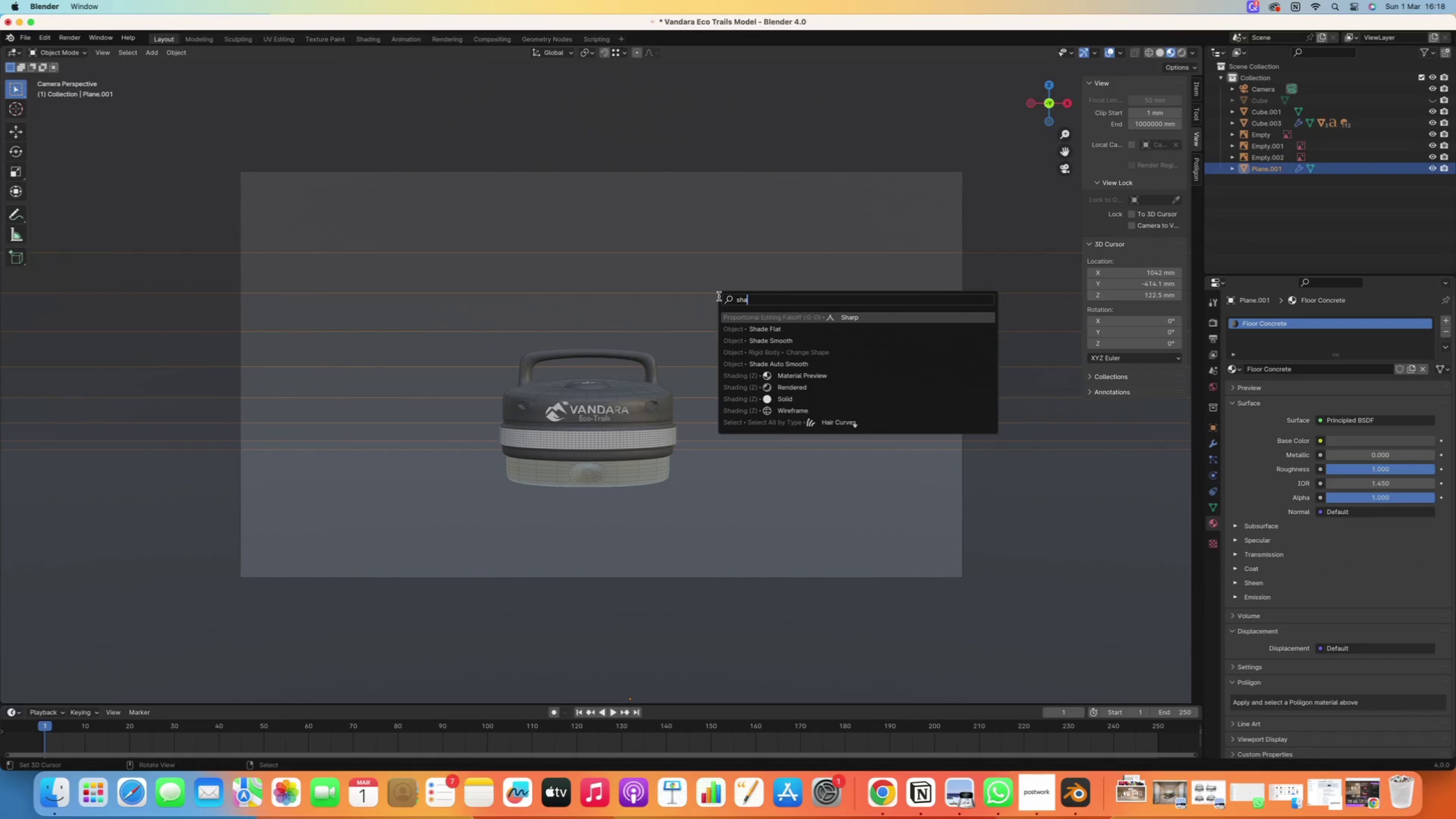 
key(ArrowDown)
 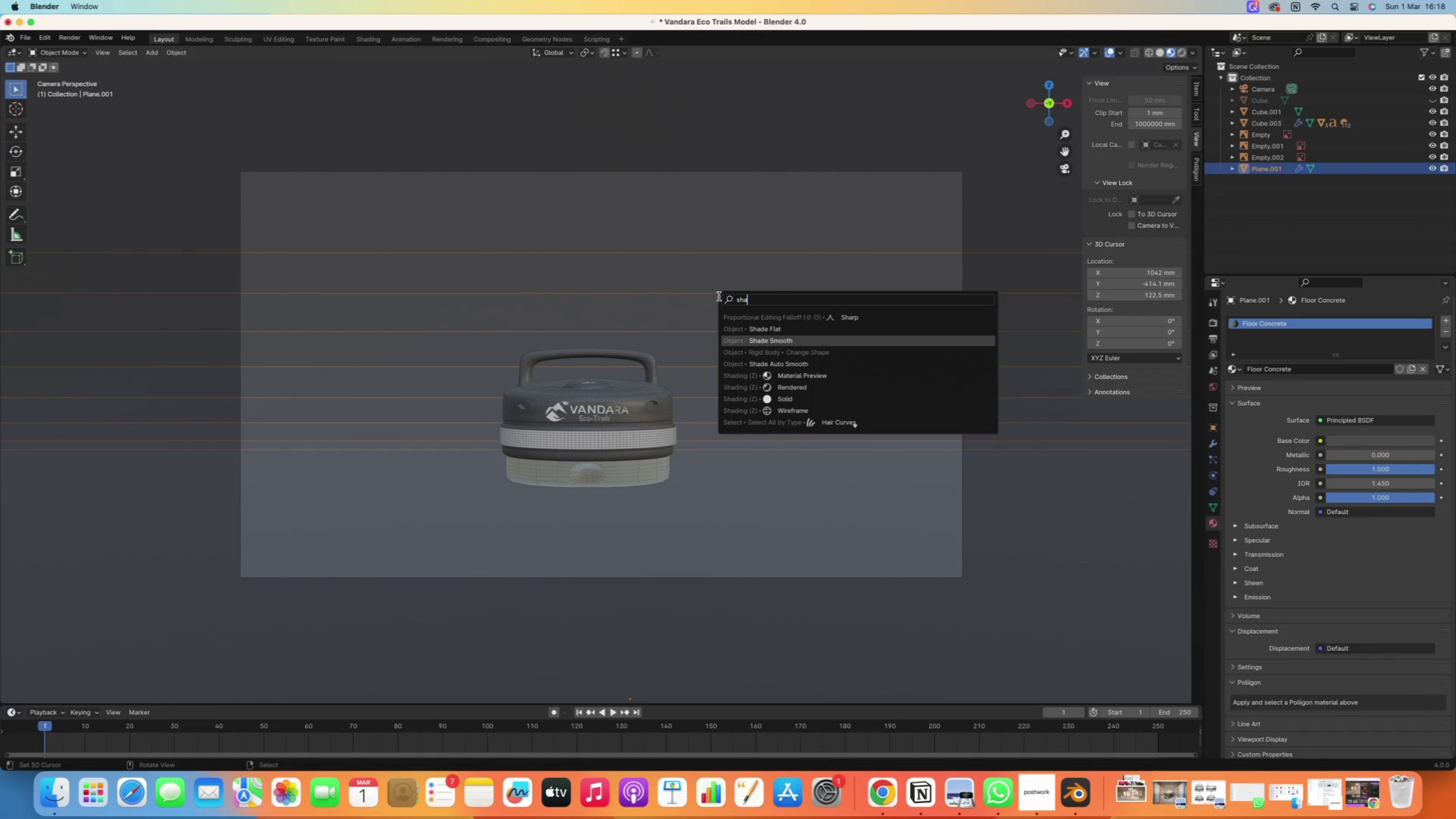 
key(ArrowDown)
 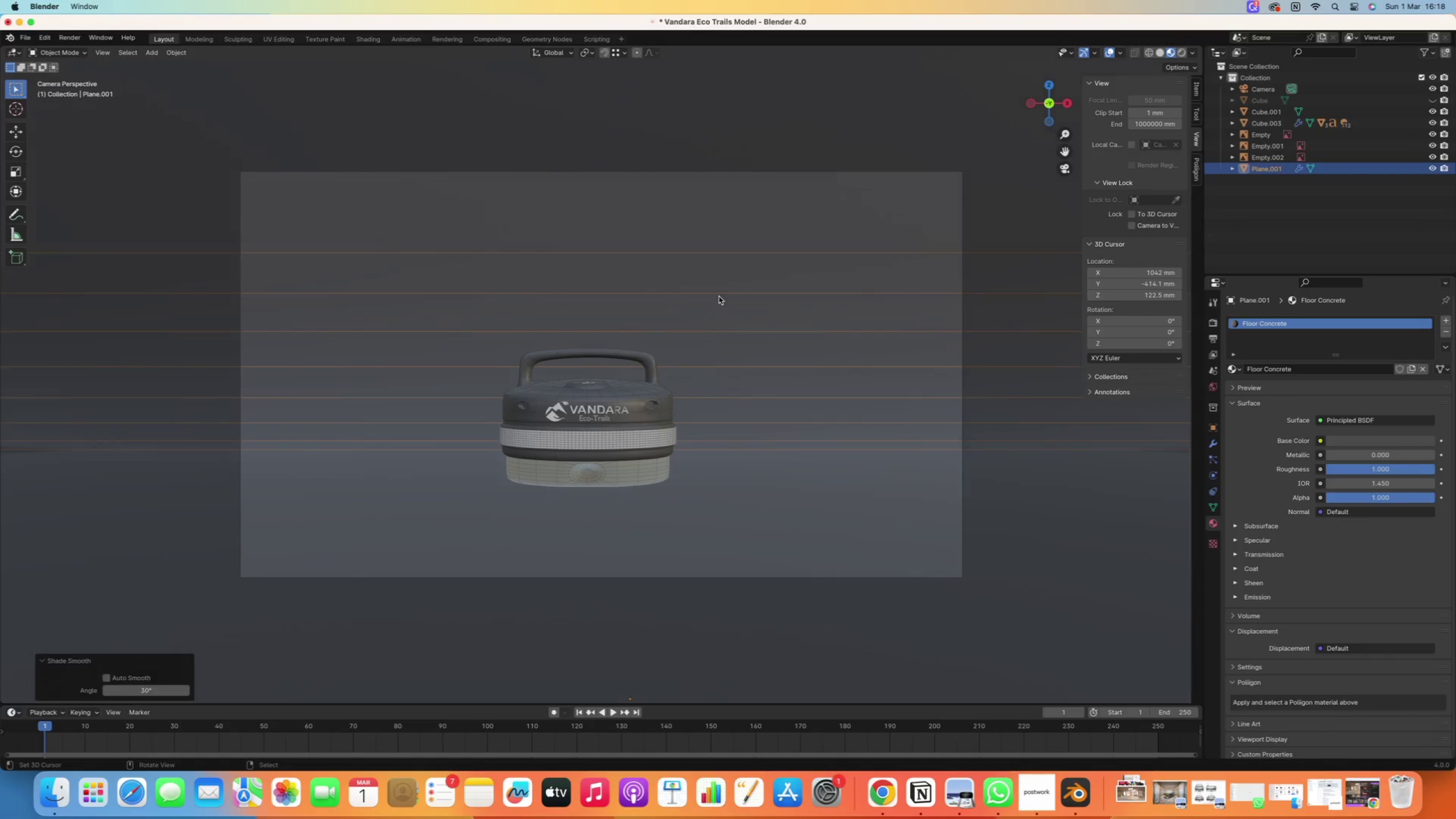 
key(Enter)
 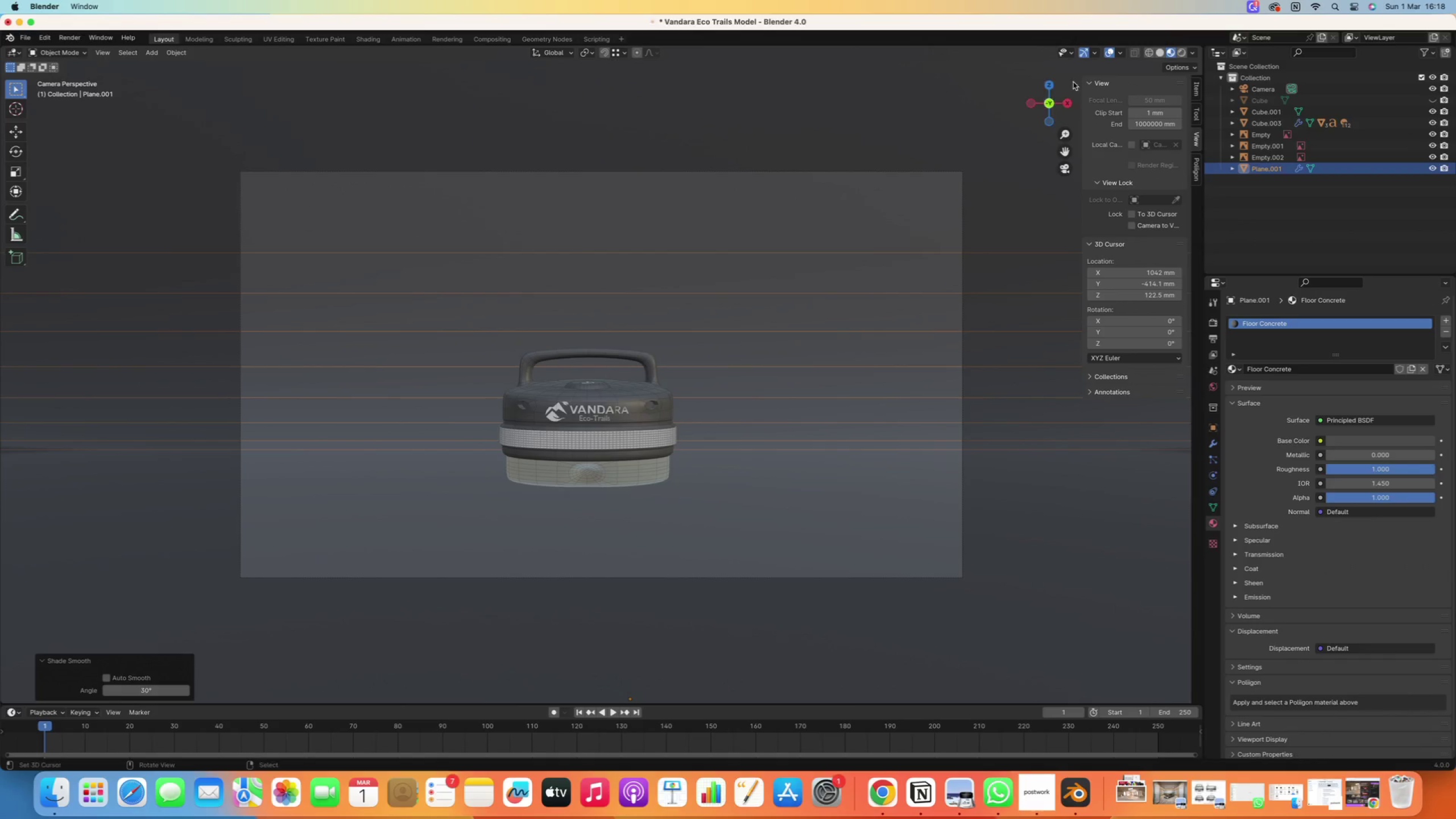 
left_click([936, 132])
 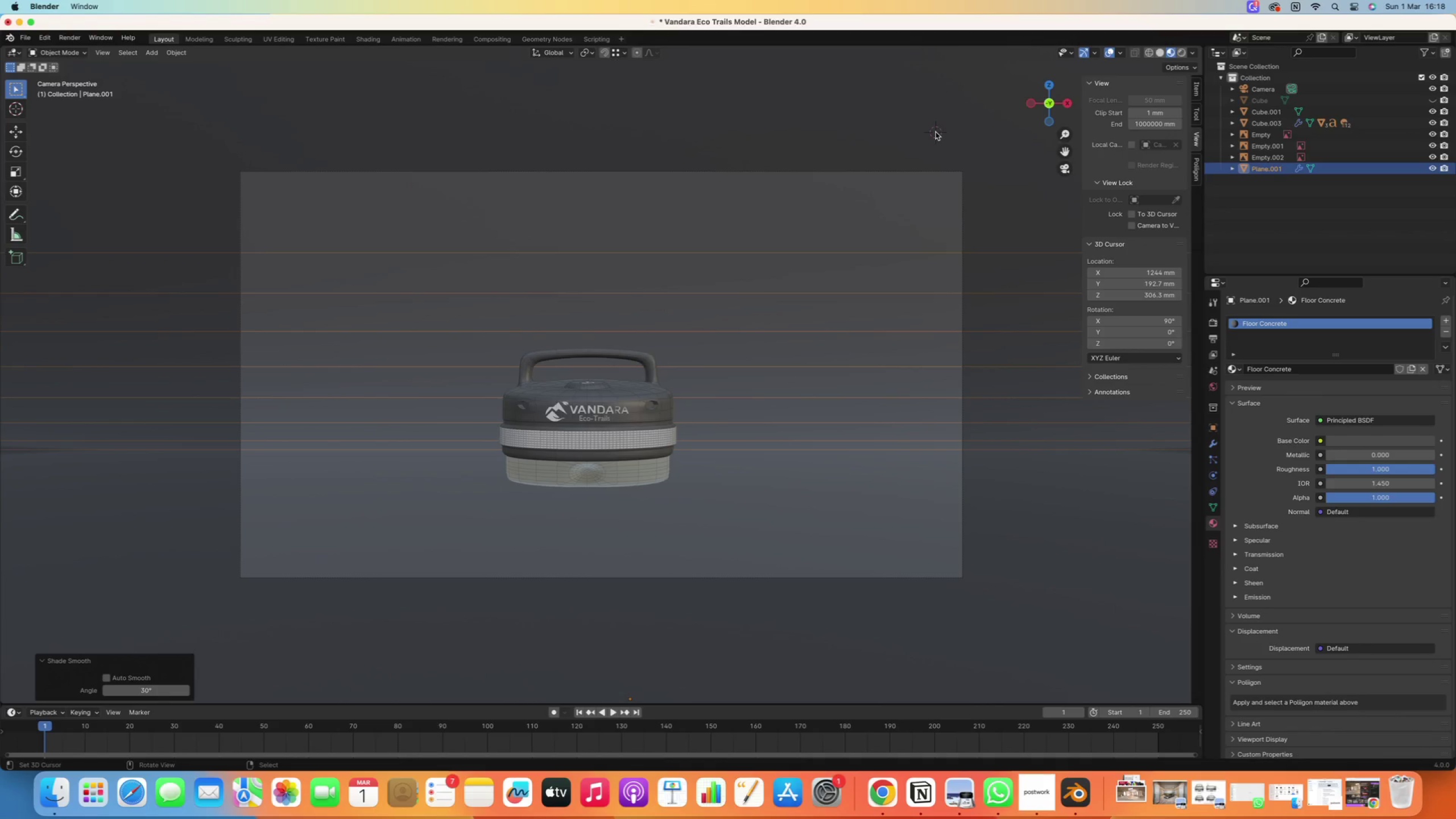 
key(Control+S)
 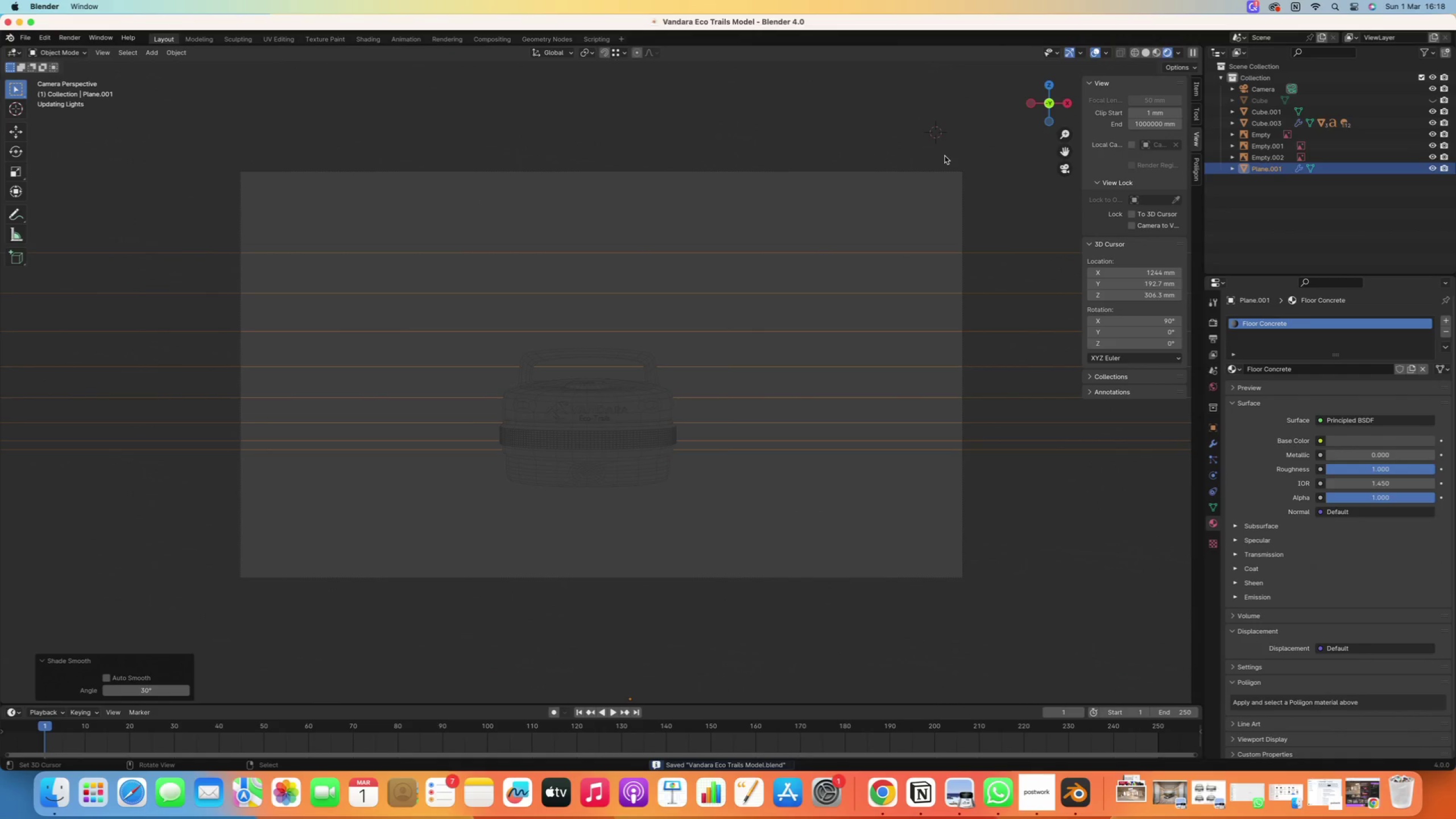 
wait(9.34)
 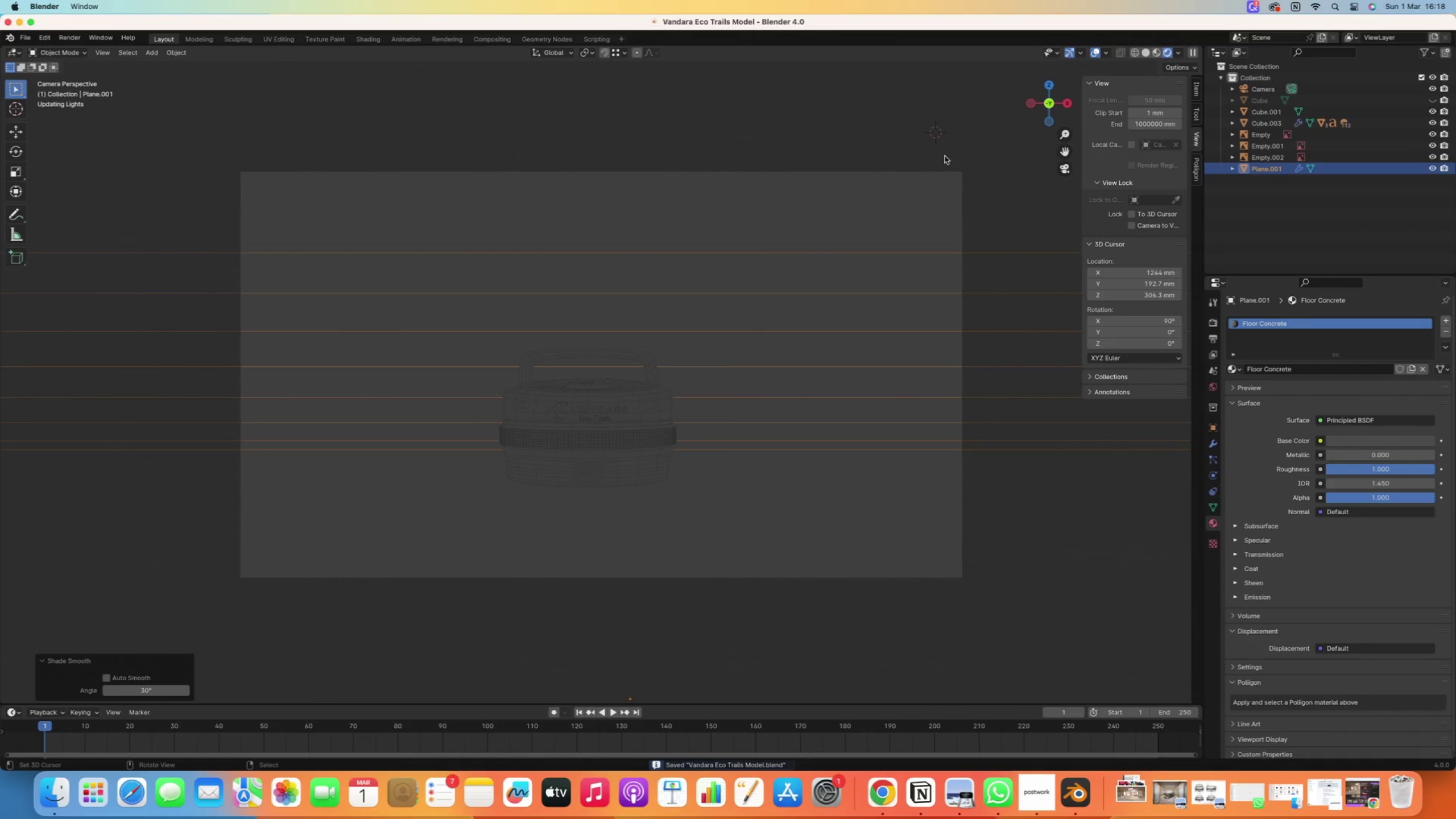 
left_click([1214, 369])
 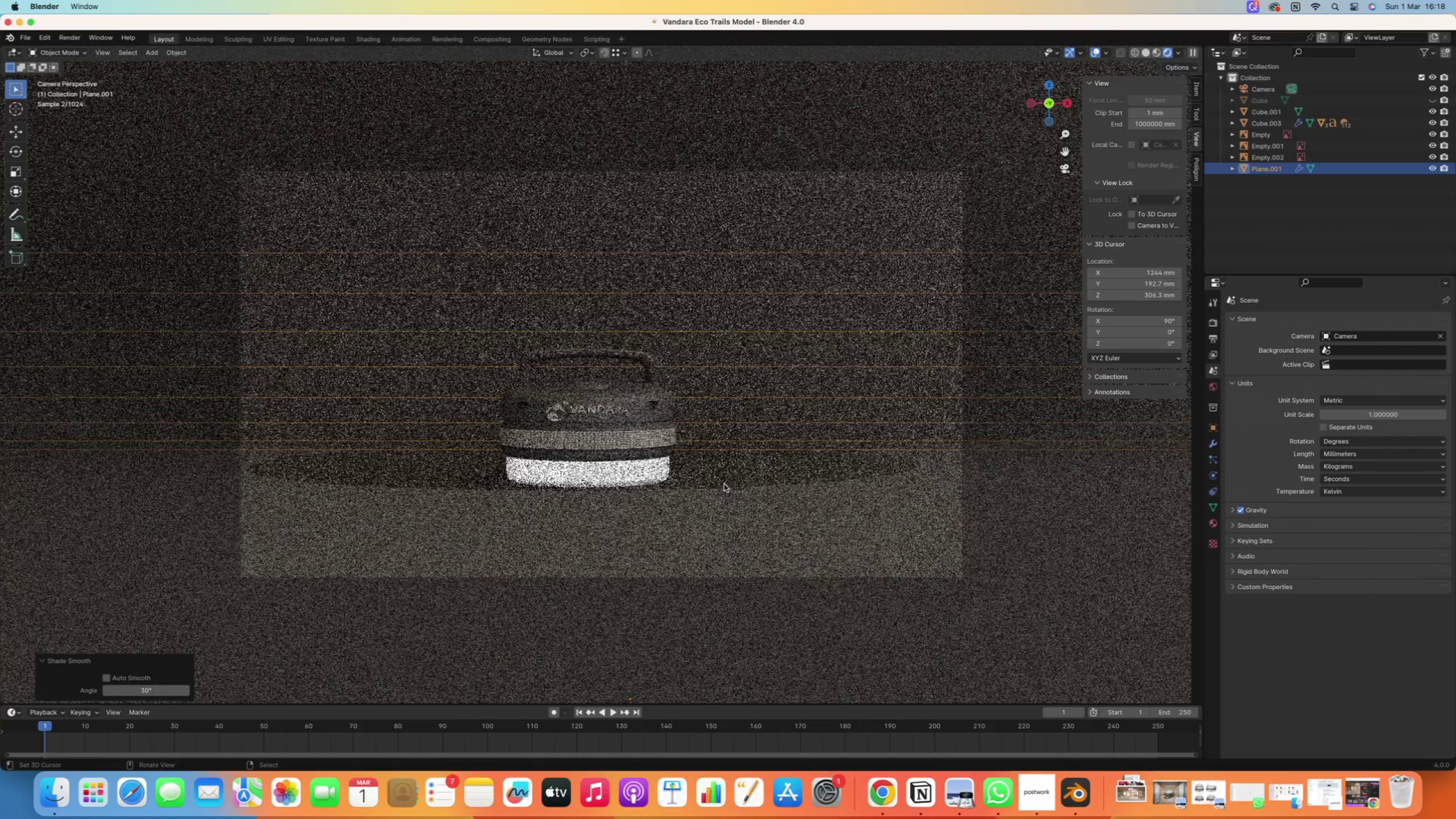 
wait(9.46)
 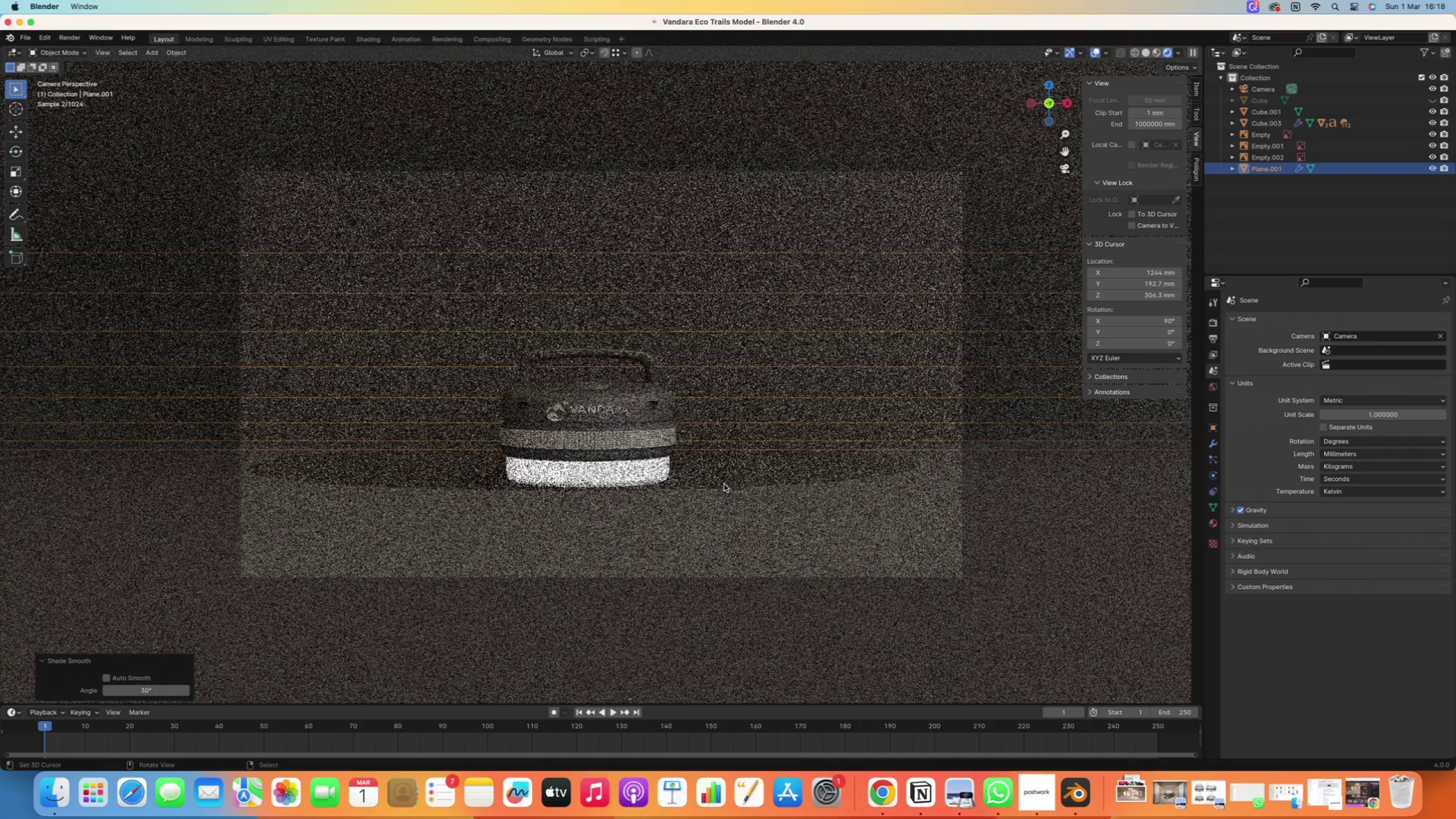 
left_click([362, 38])
 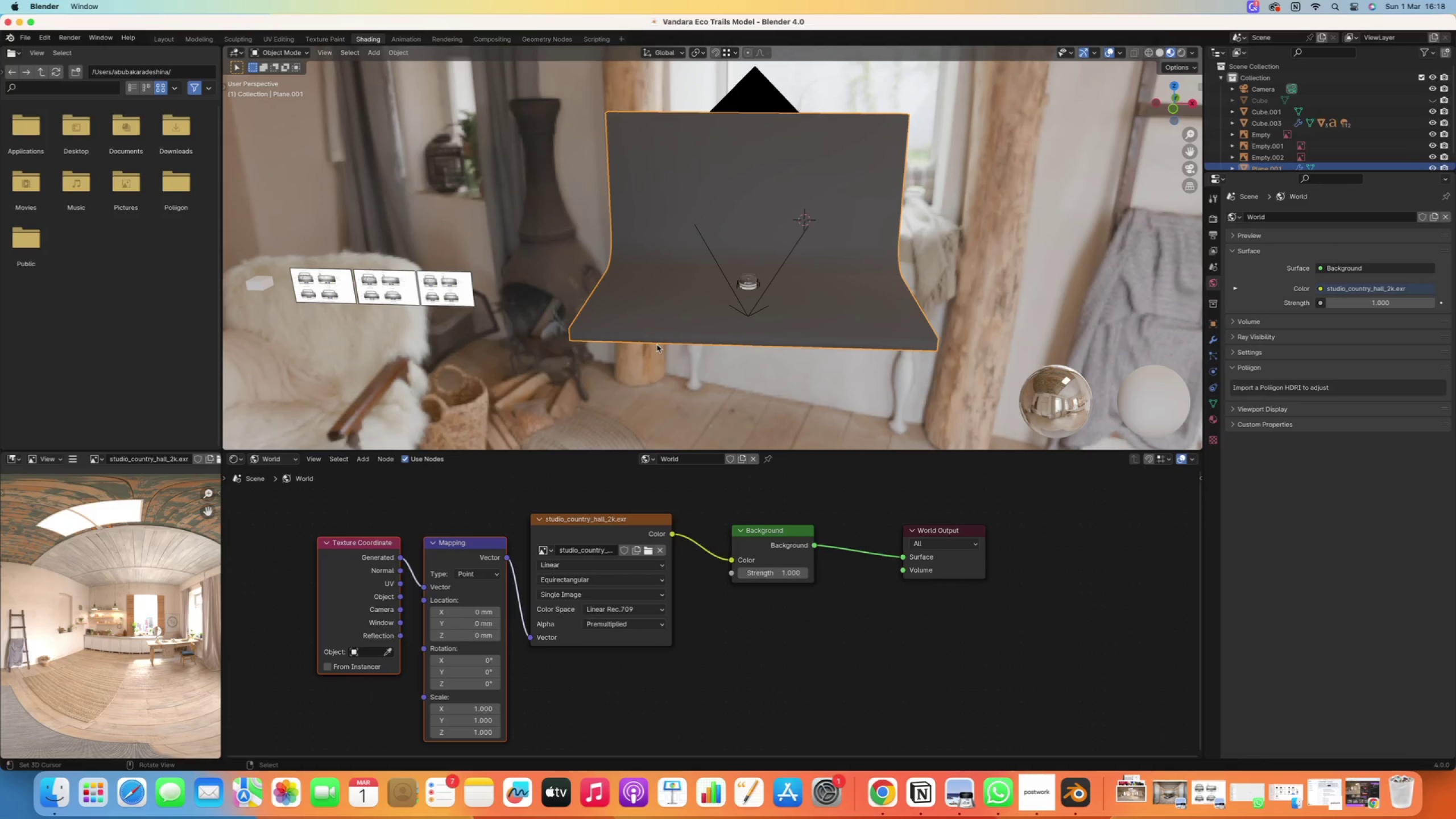 
key(Numpad0)
 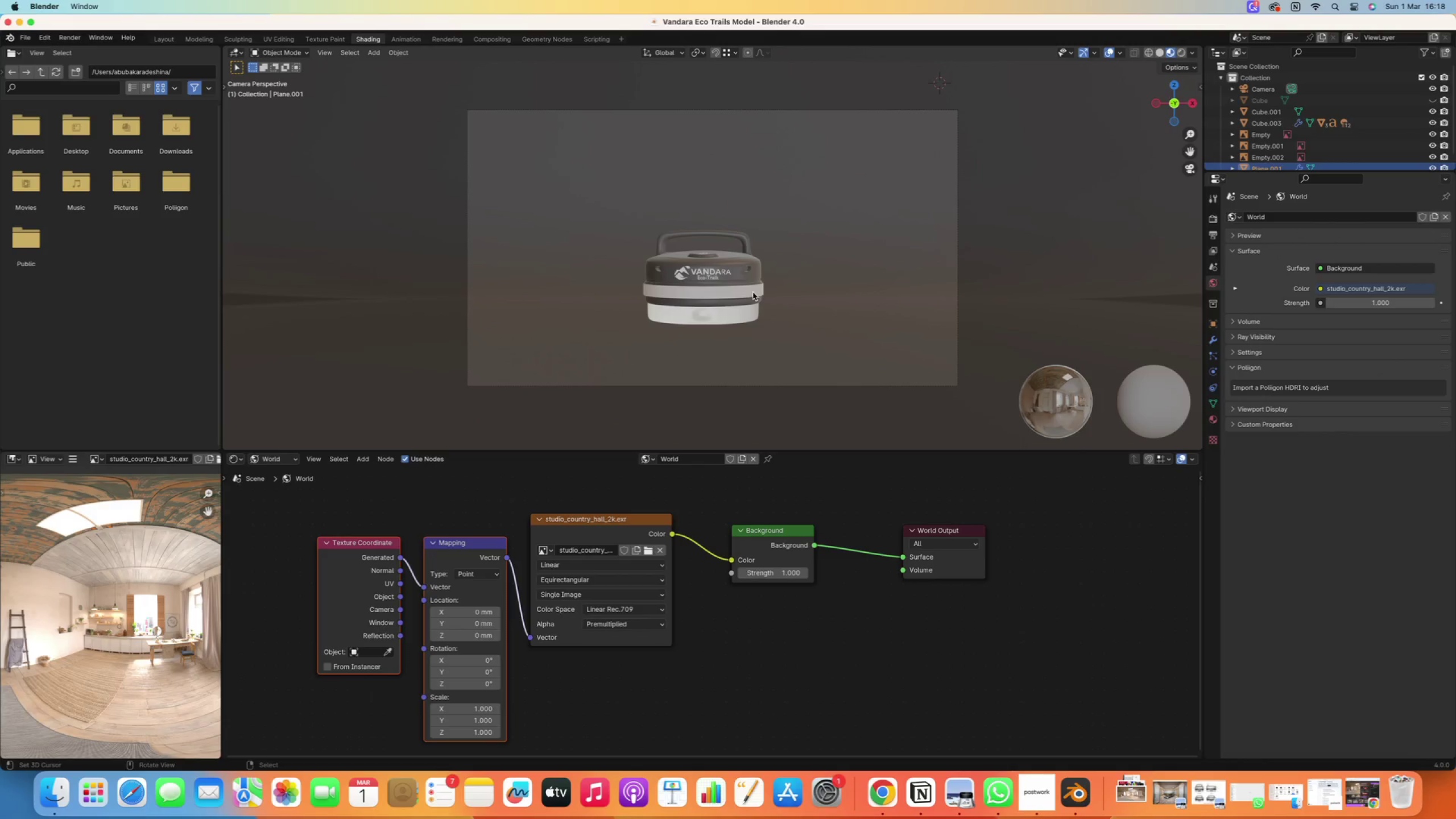 
scroll: coordinate [716, 233], scroll_direction: up, amount: 4.0
 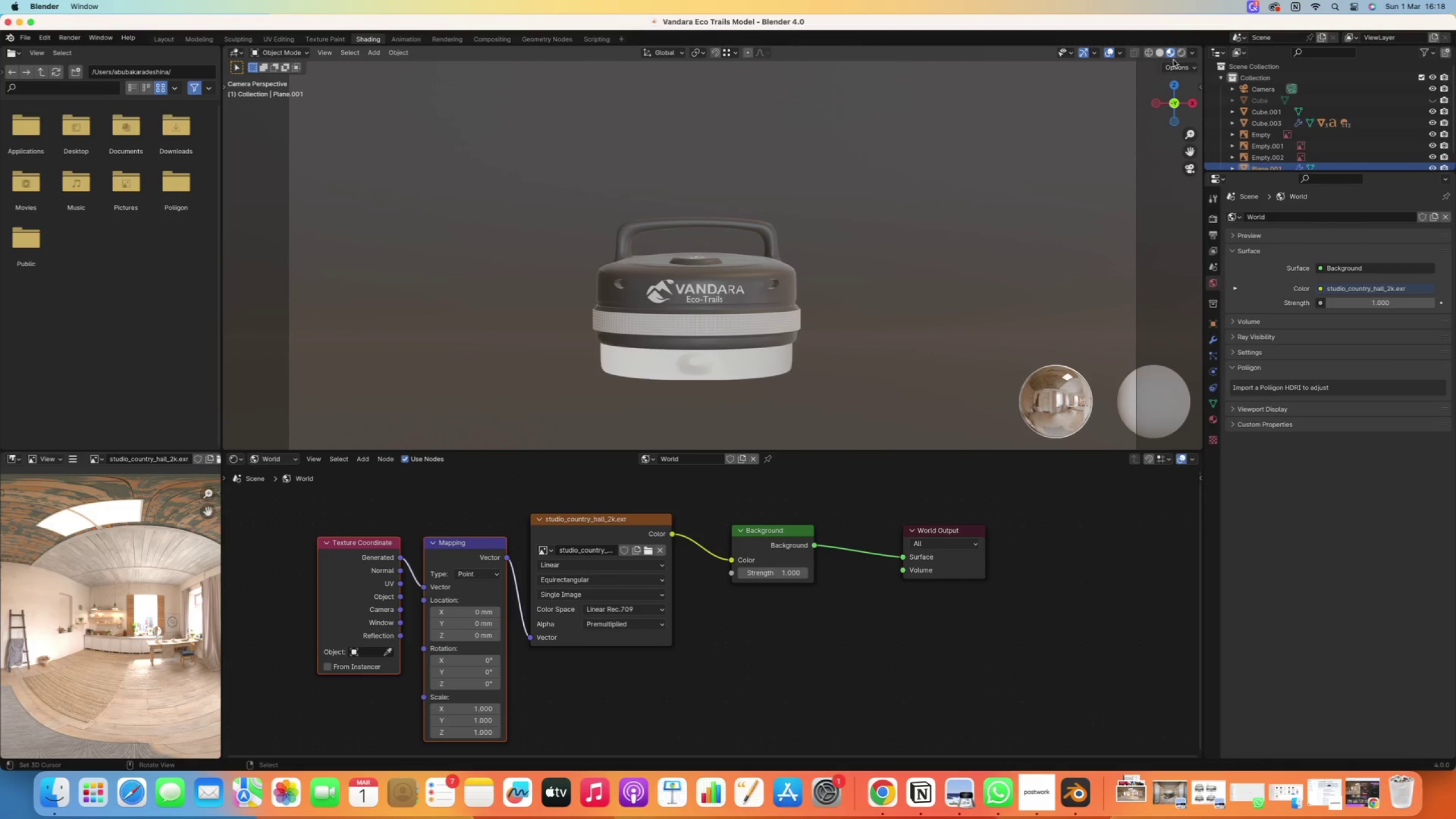 
left_click([1178, 55])
 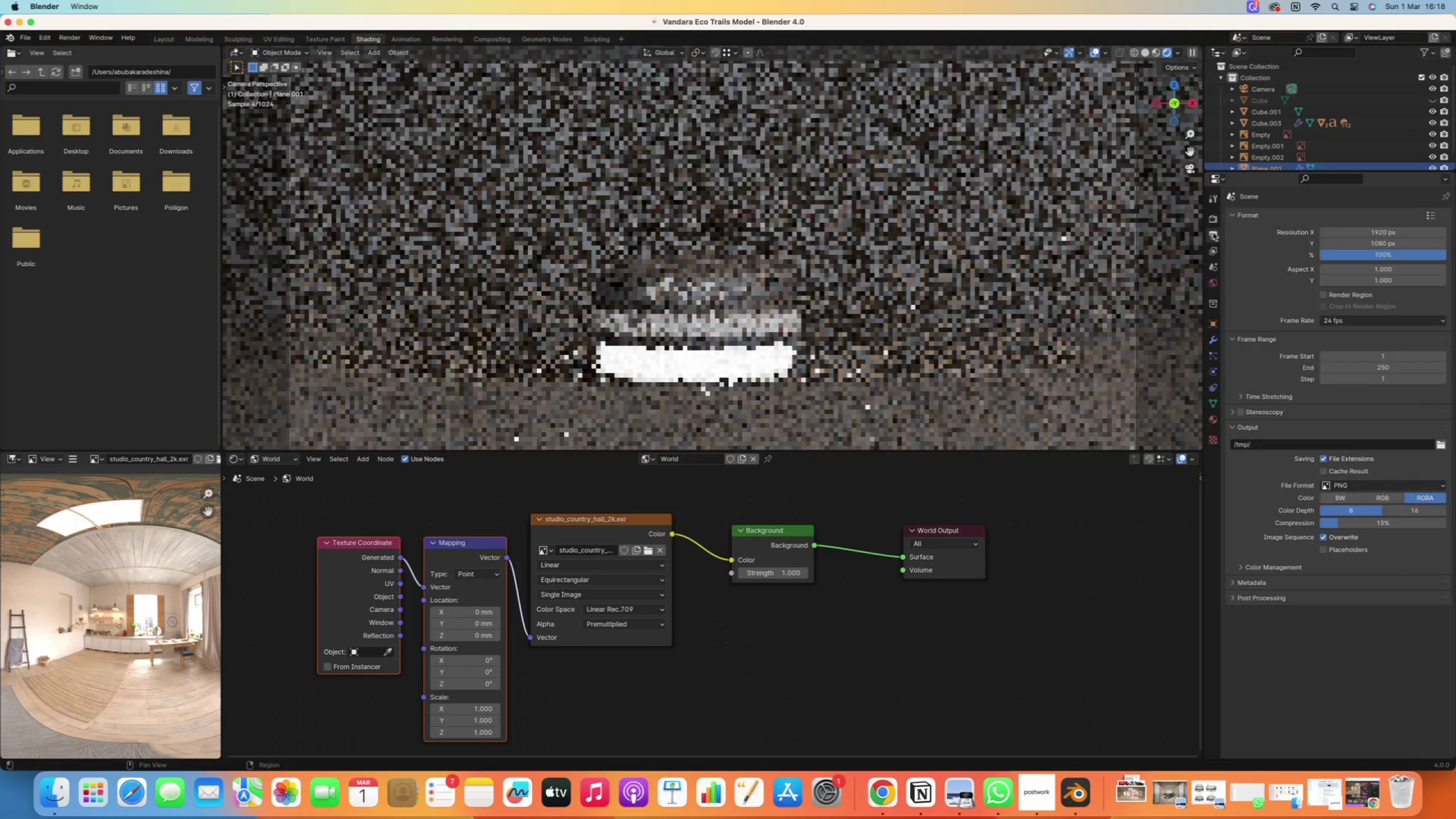 
left_click([1211, 217])
 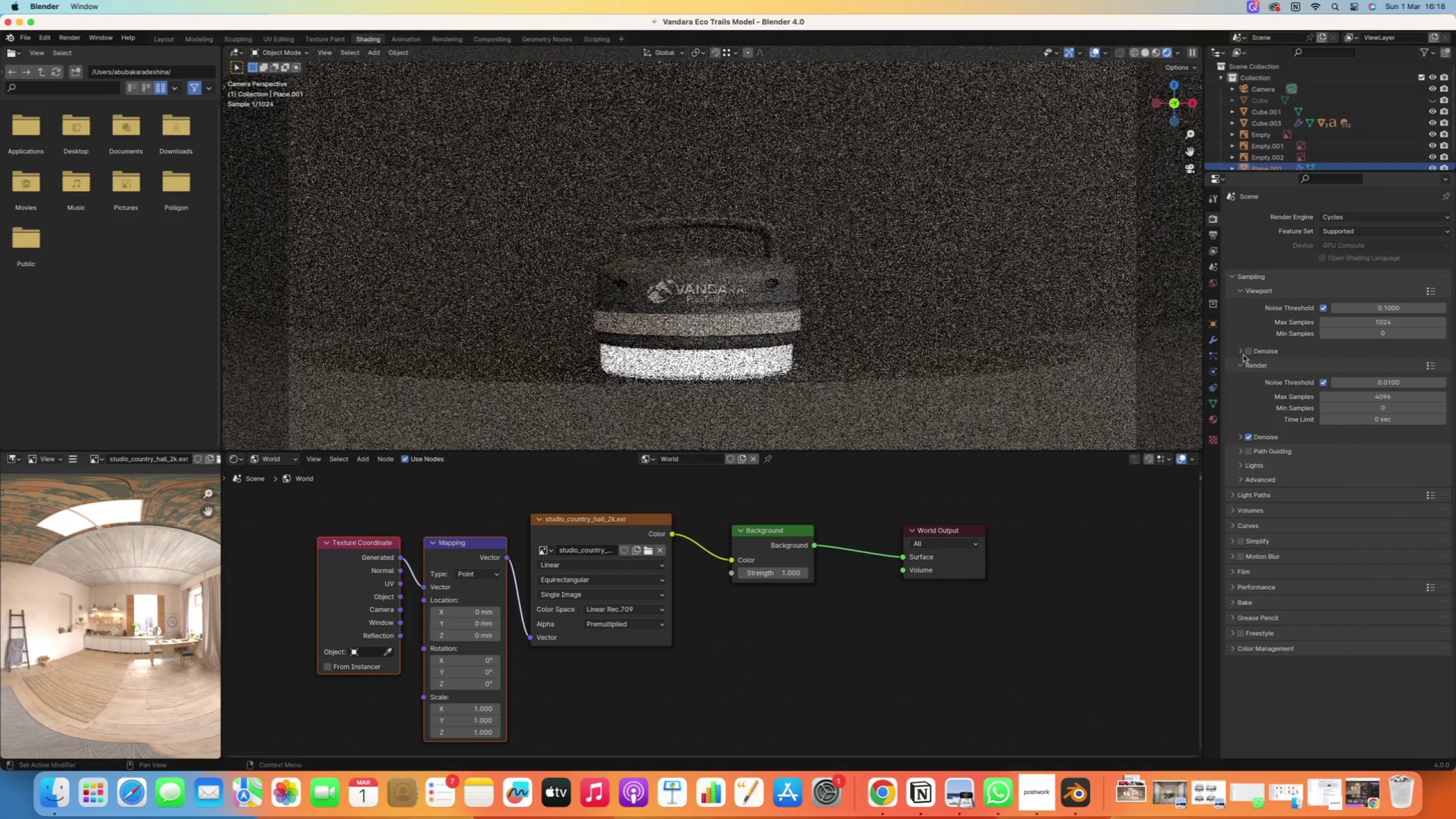 
left_click([1247, 351])
 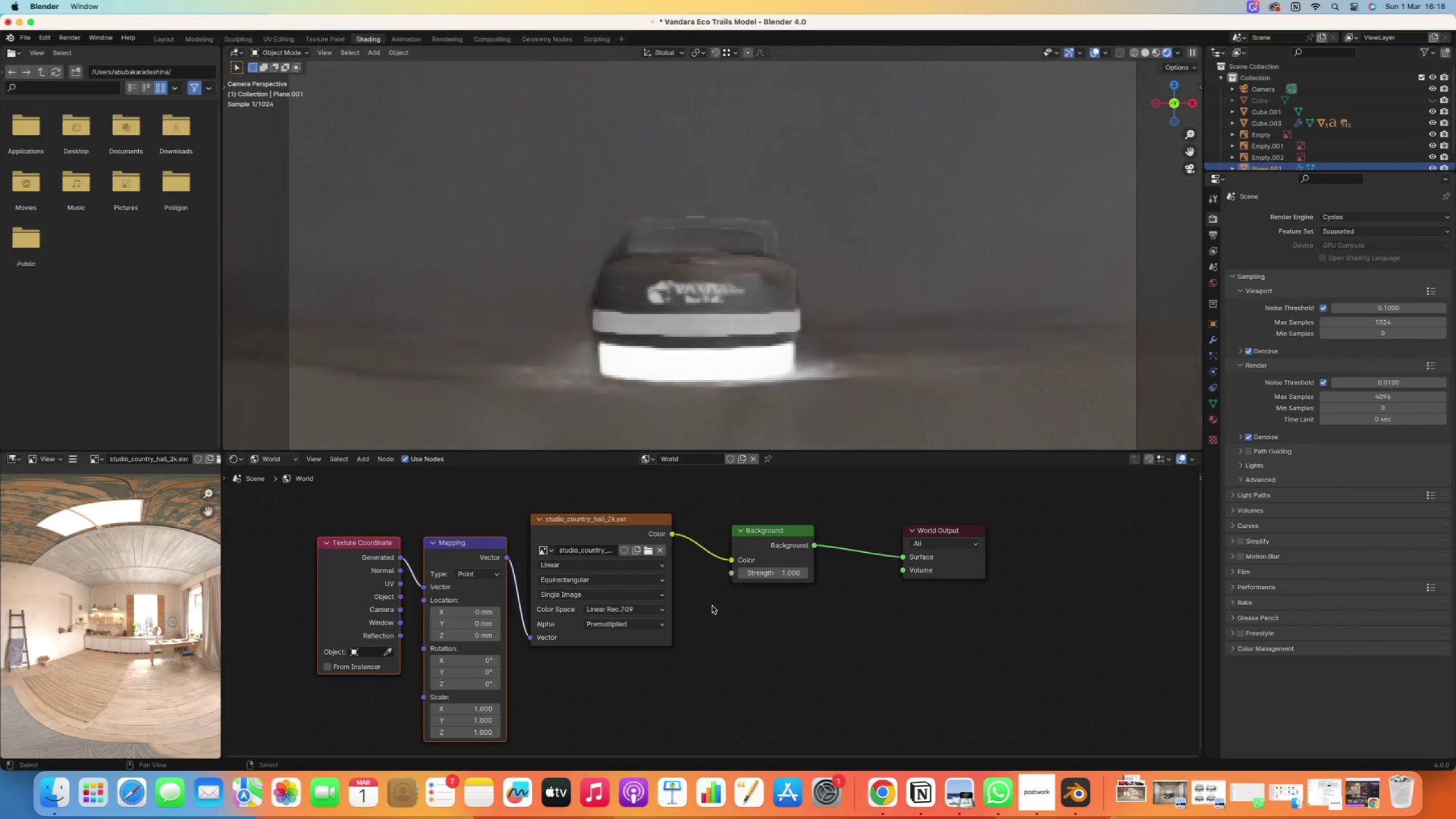 
right_click([842, 427])
 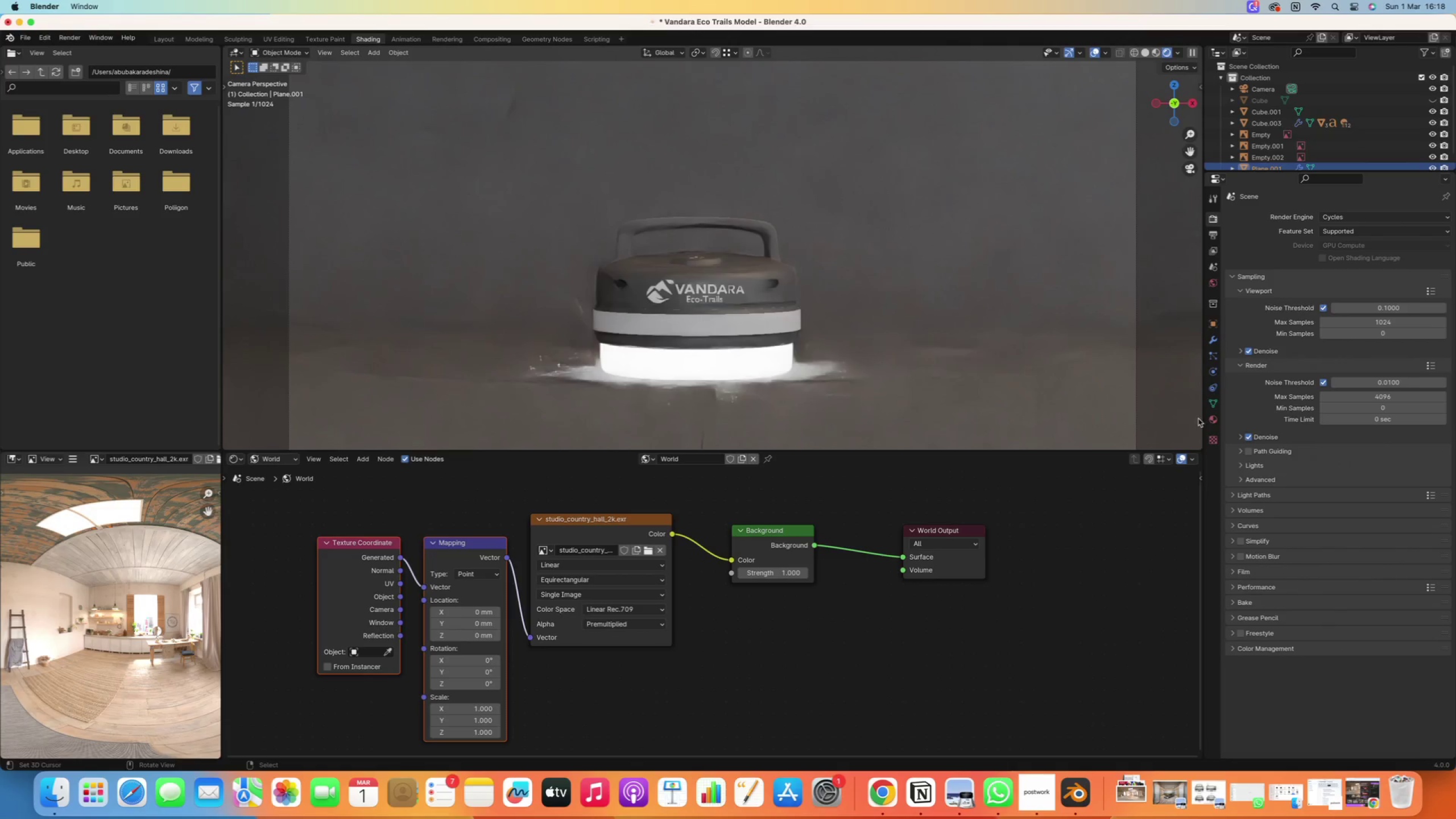 
left_click([1209, 419])
 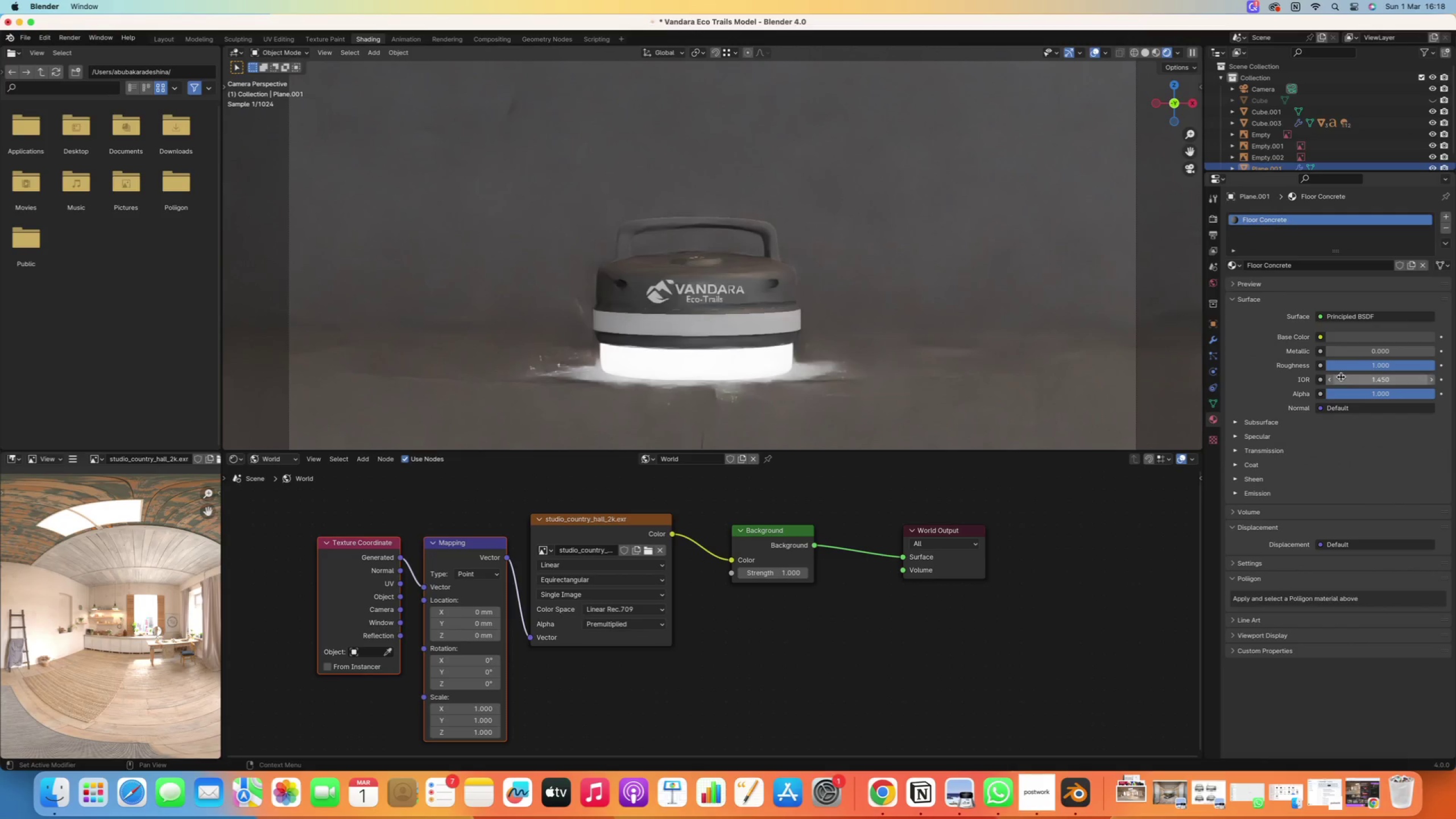 
left_click_drag(start_coordinate=[1387, 366], to_coordinate=[1316, 385])
 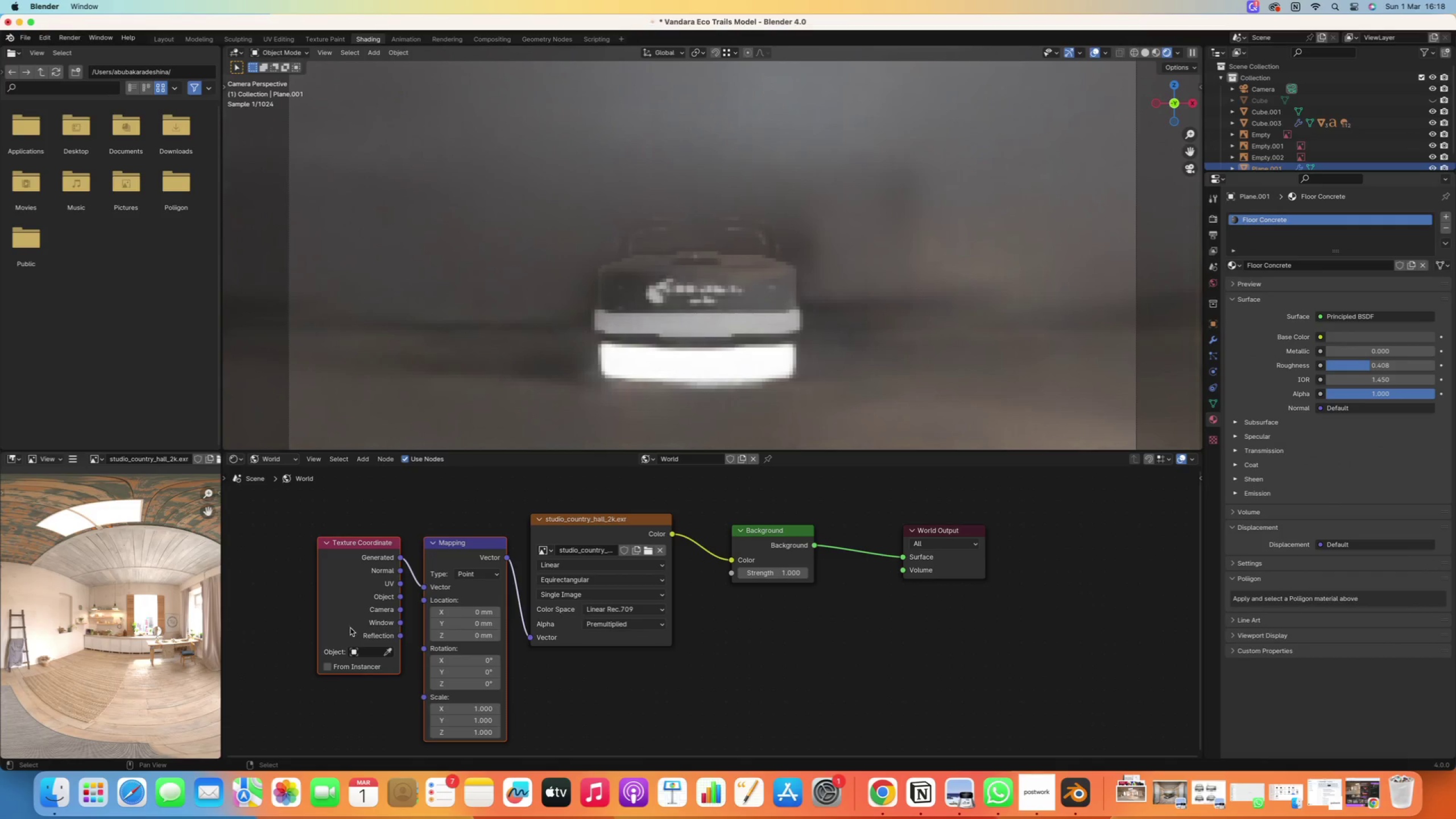 
scroll: coordinate [356, 580], scroll_direction: up, amount: 5.0
 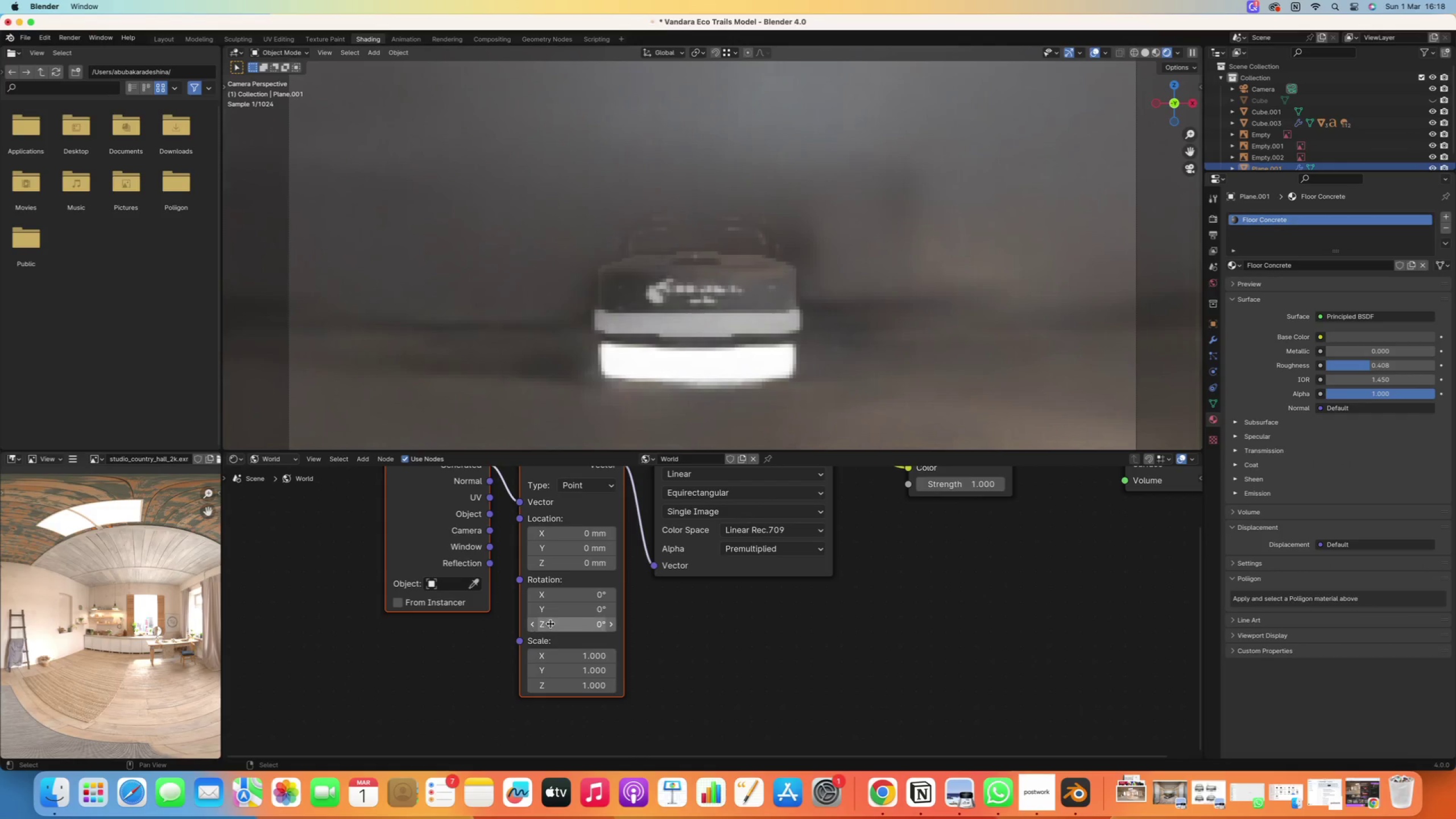 
double_click([578, 627])
 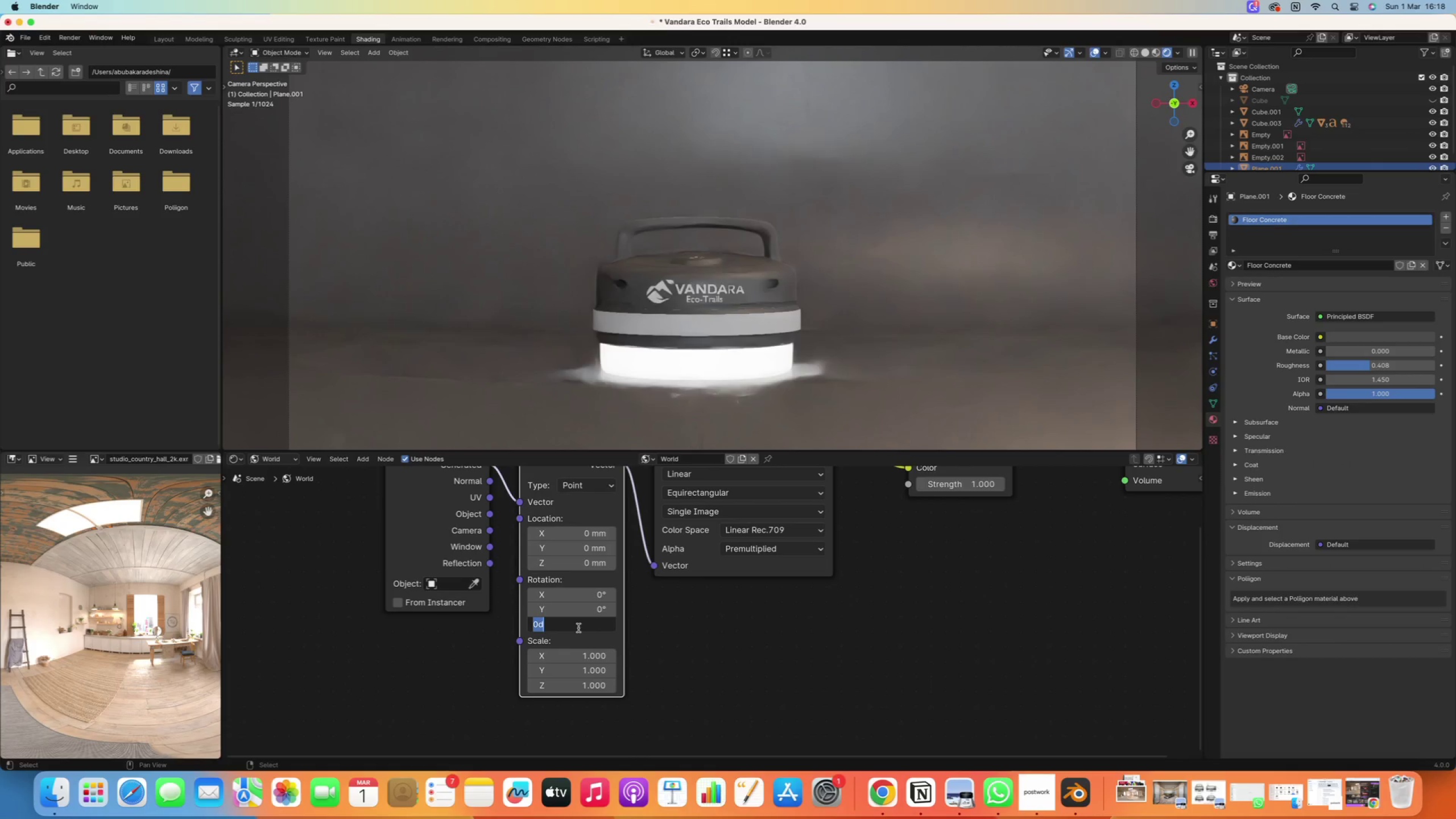 
type(30)
 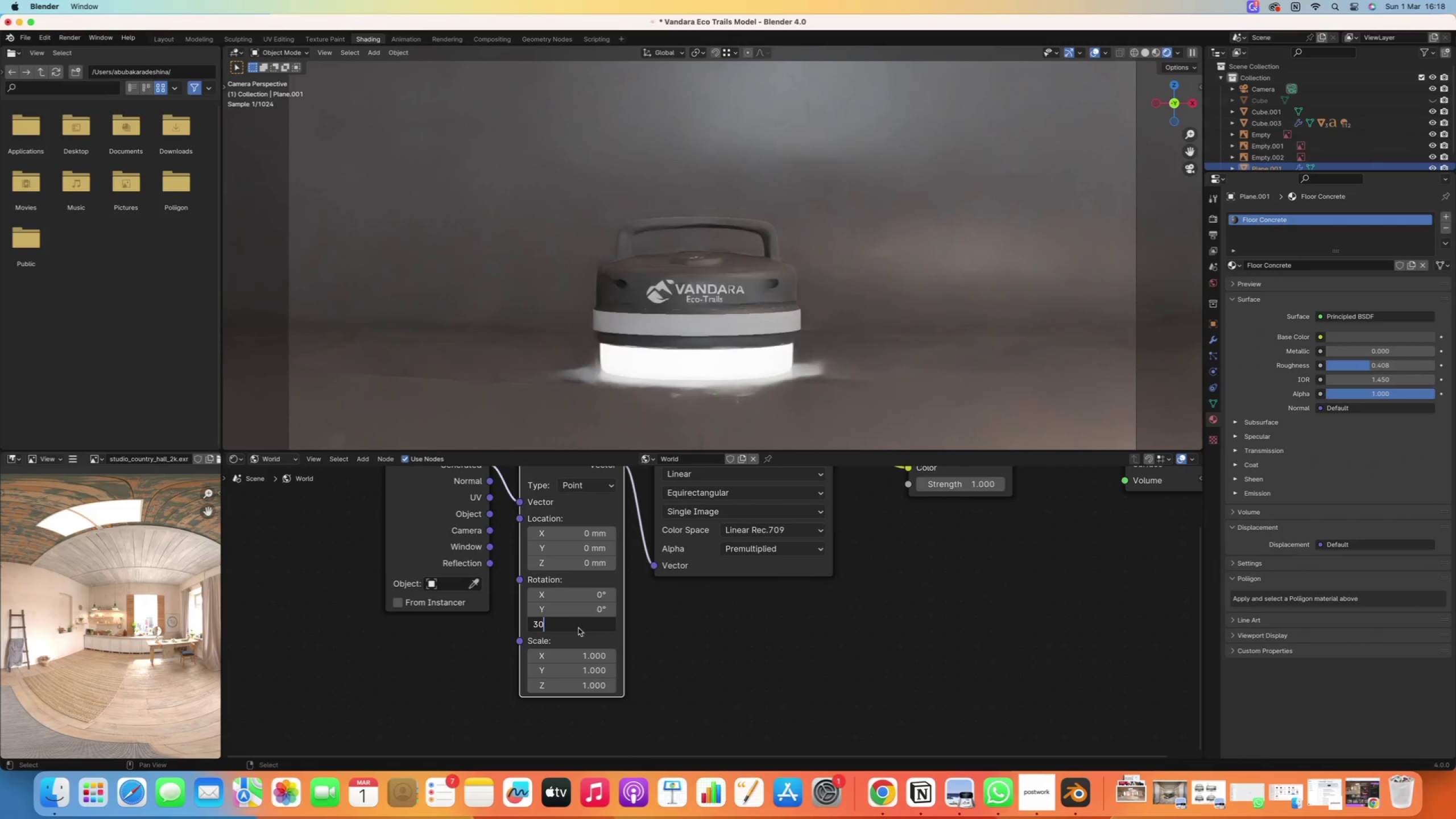 
key(Enter)
 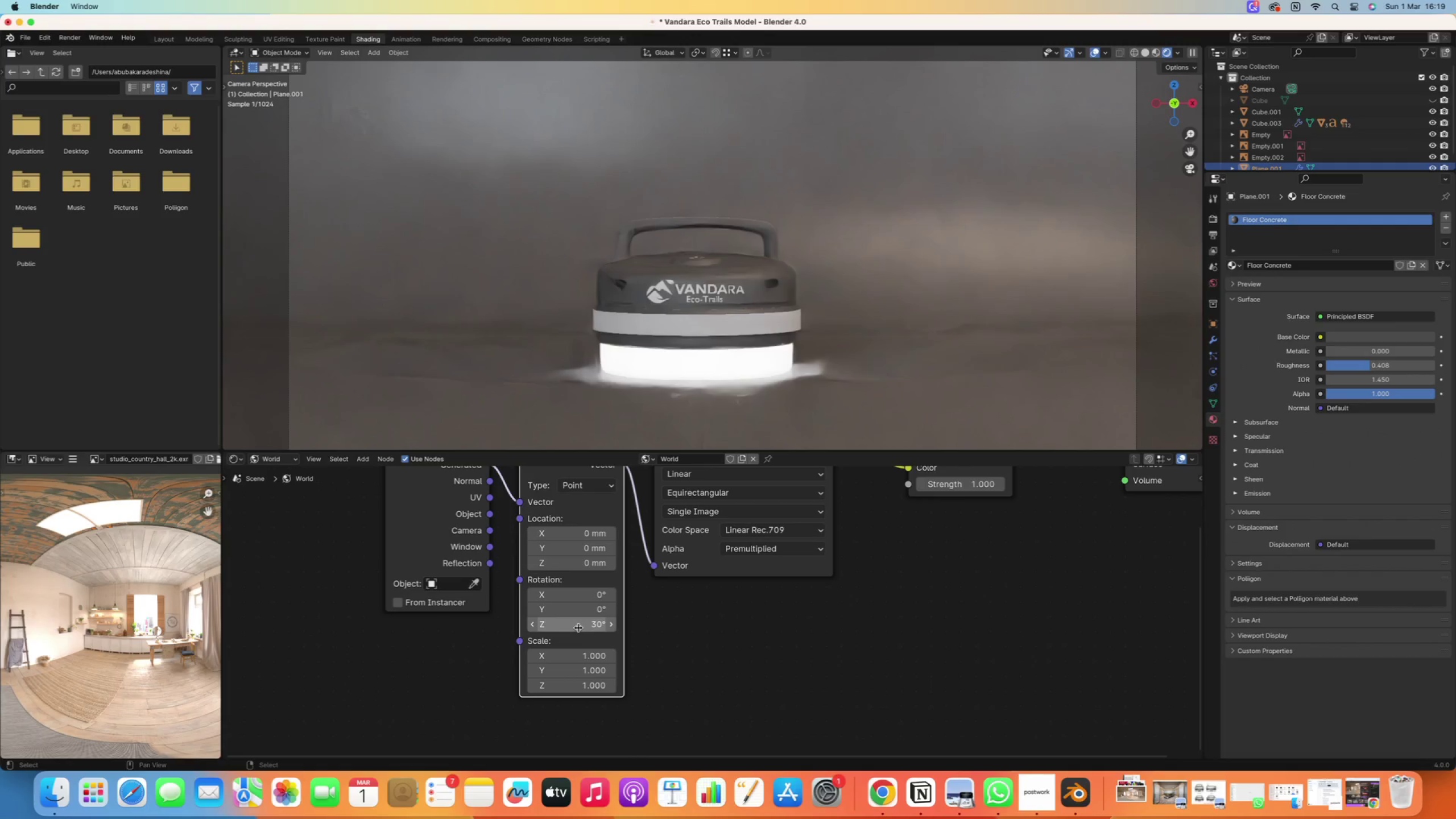 
wait(6.09)
 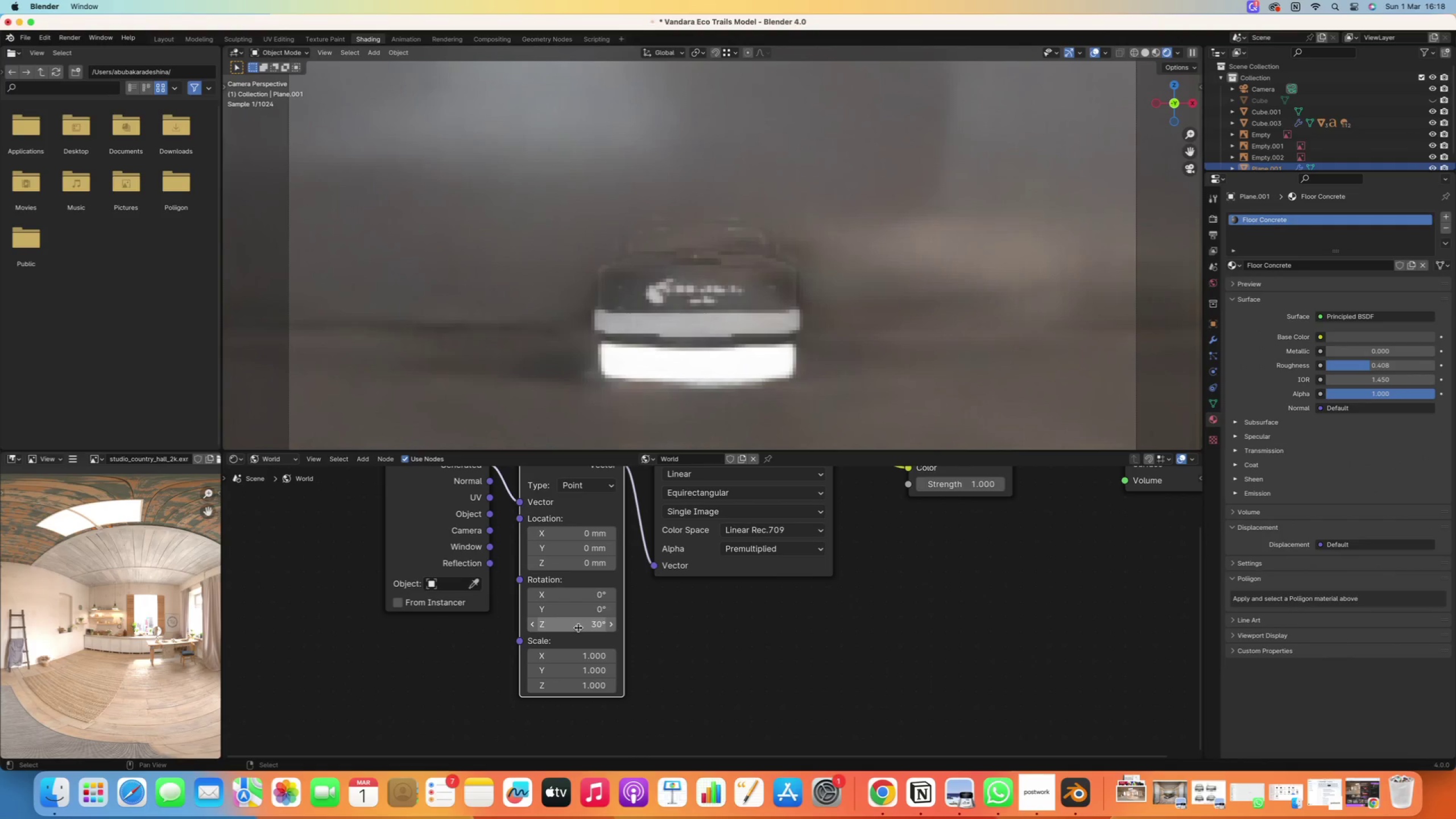 
left_click([578, 628])
 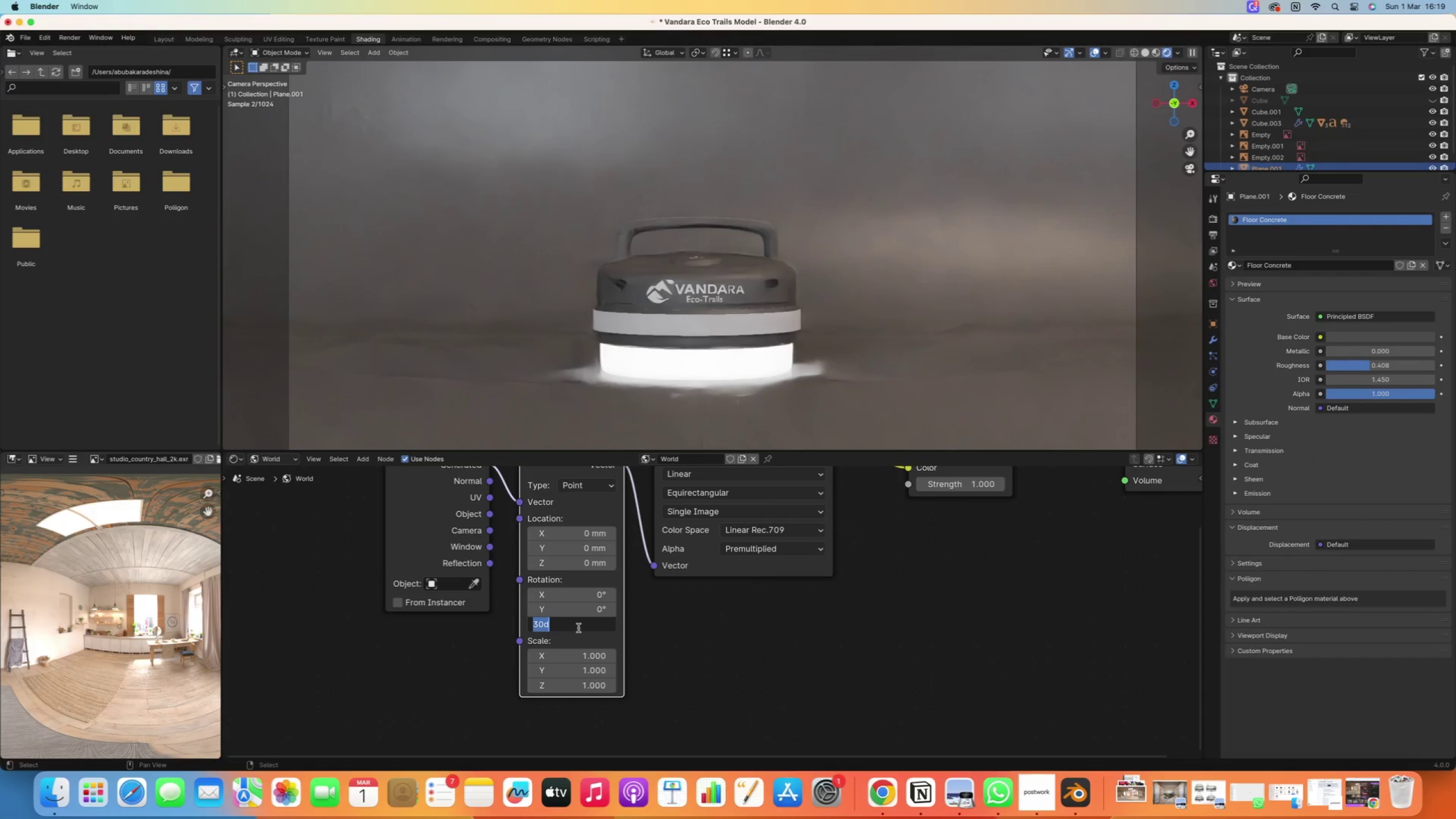 
type(60)
 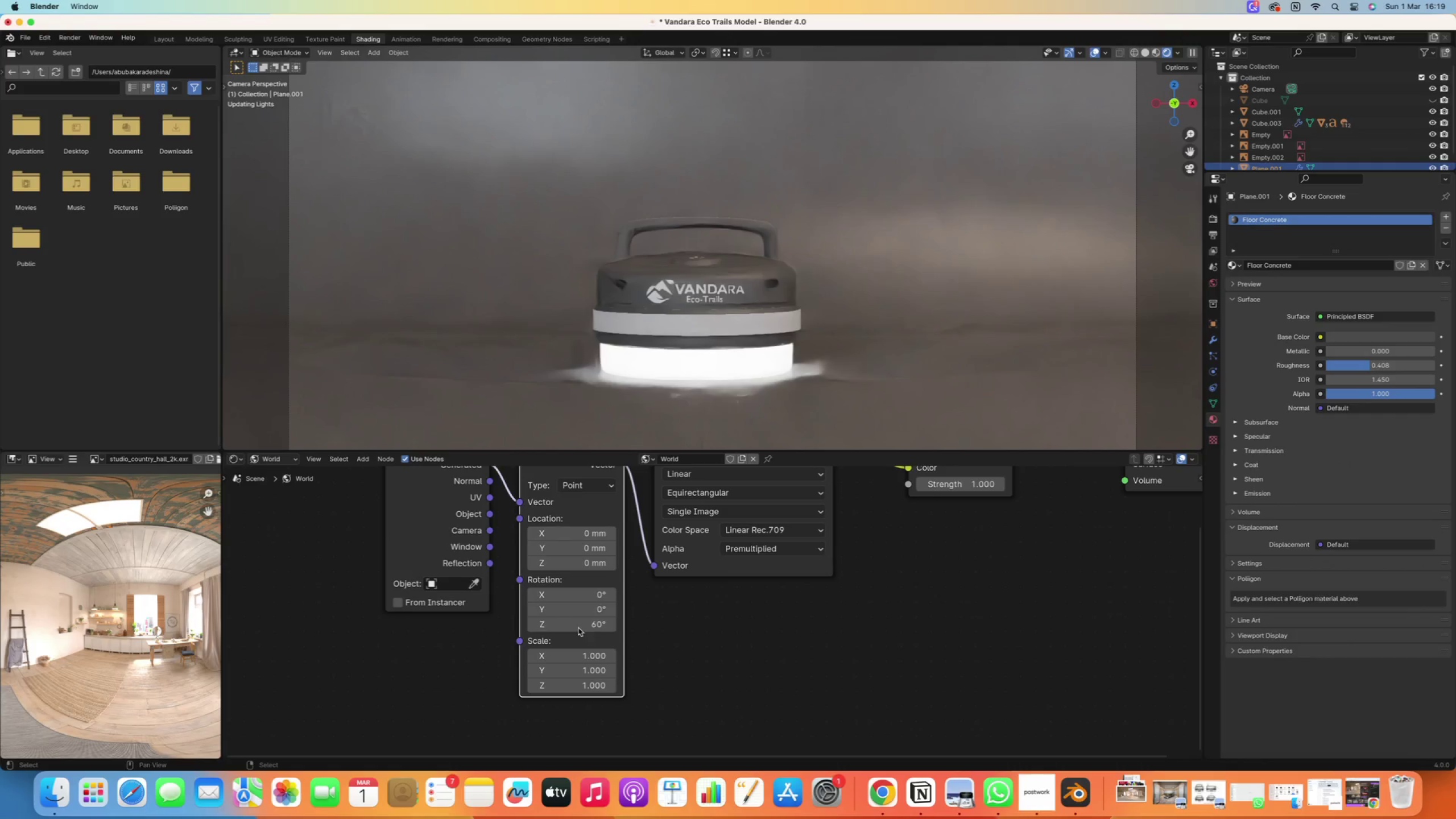 
key(Enter)
 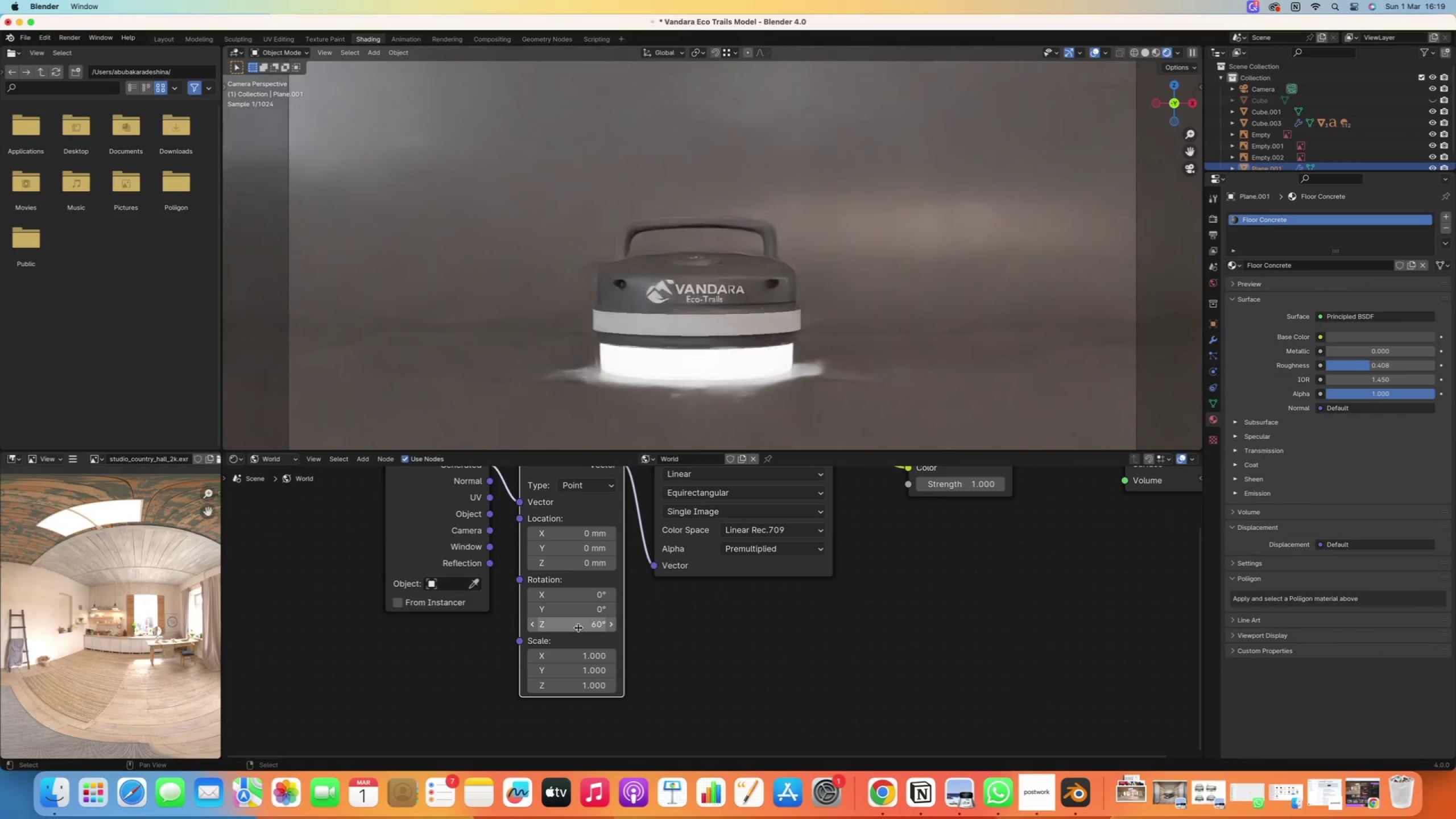 
left_click([578, 628])
 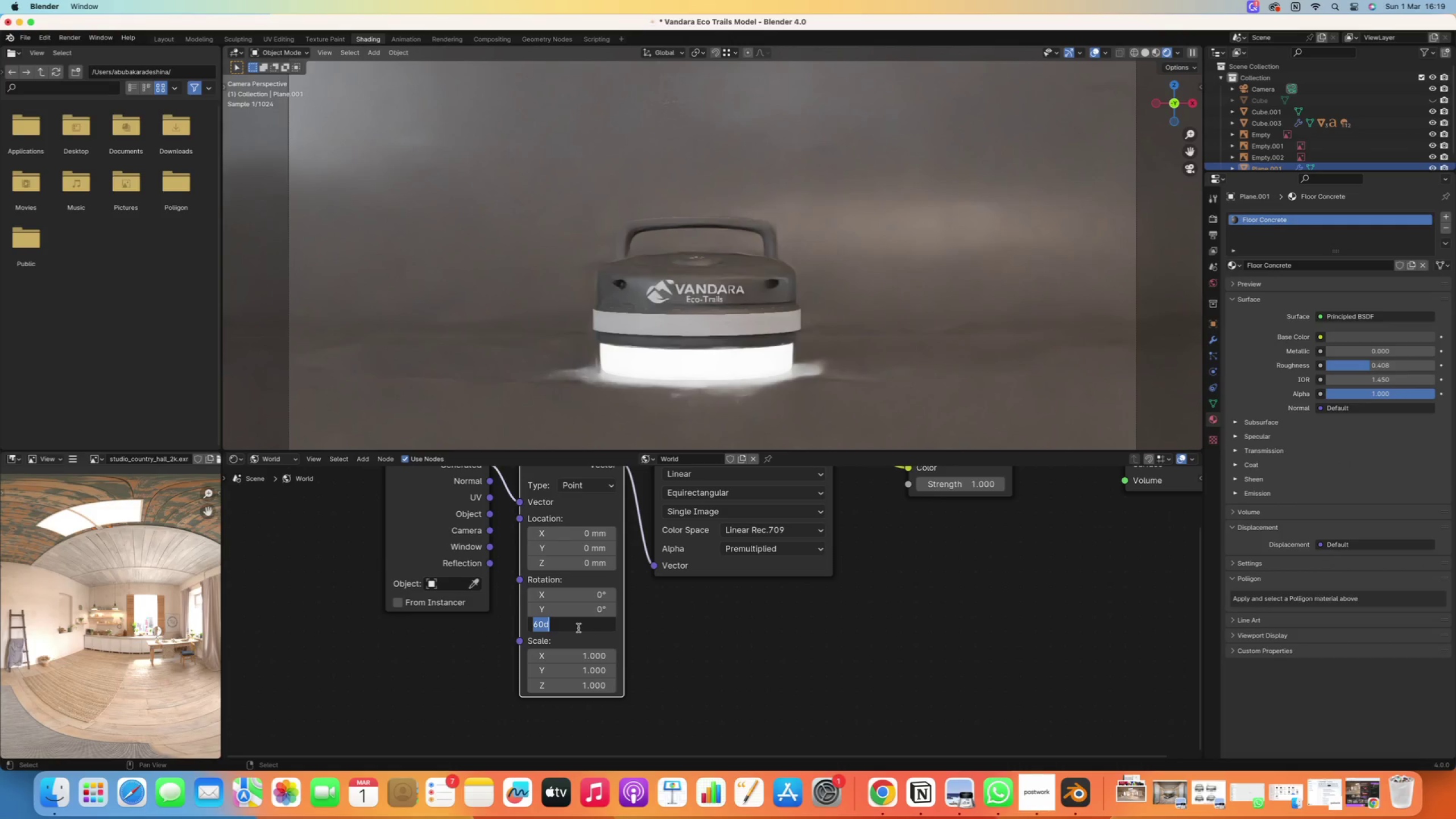 
type(90)
 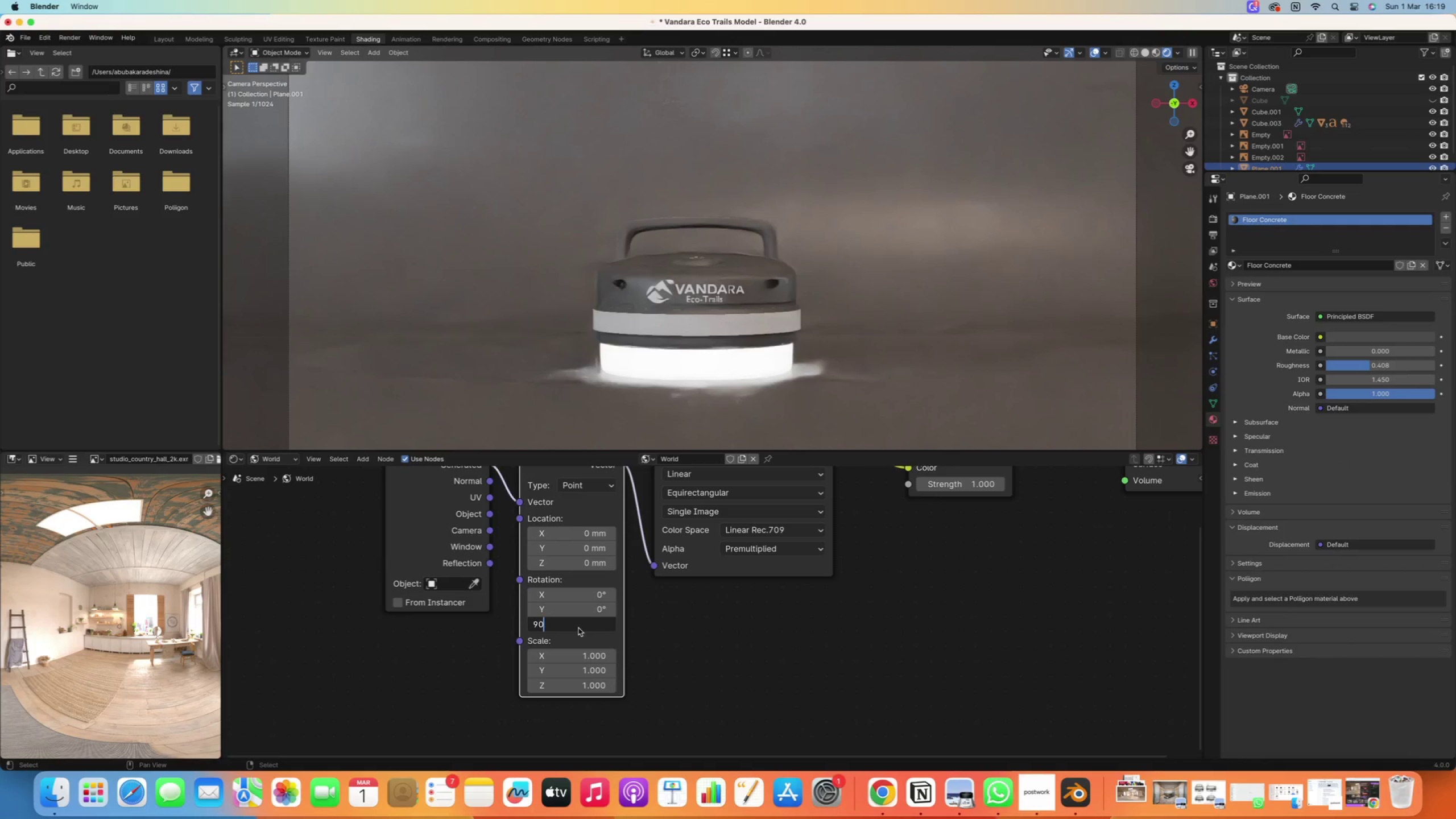 
key(Enter)
 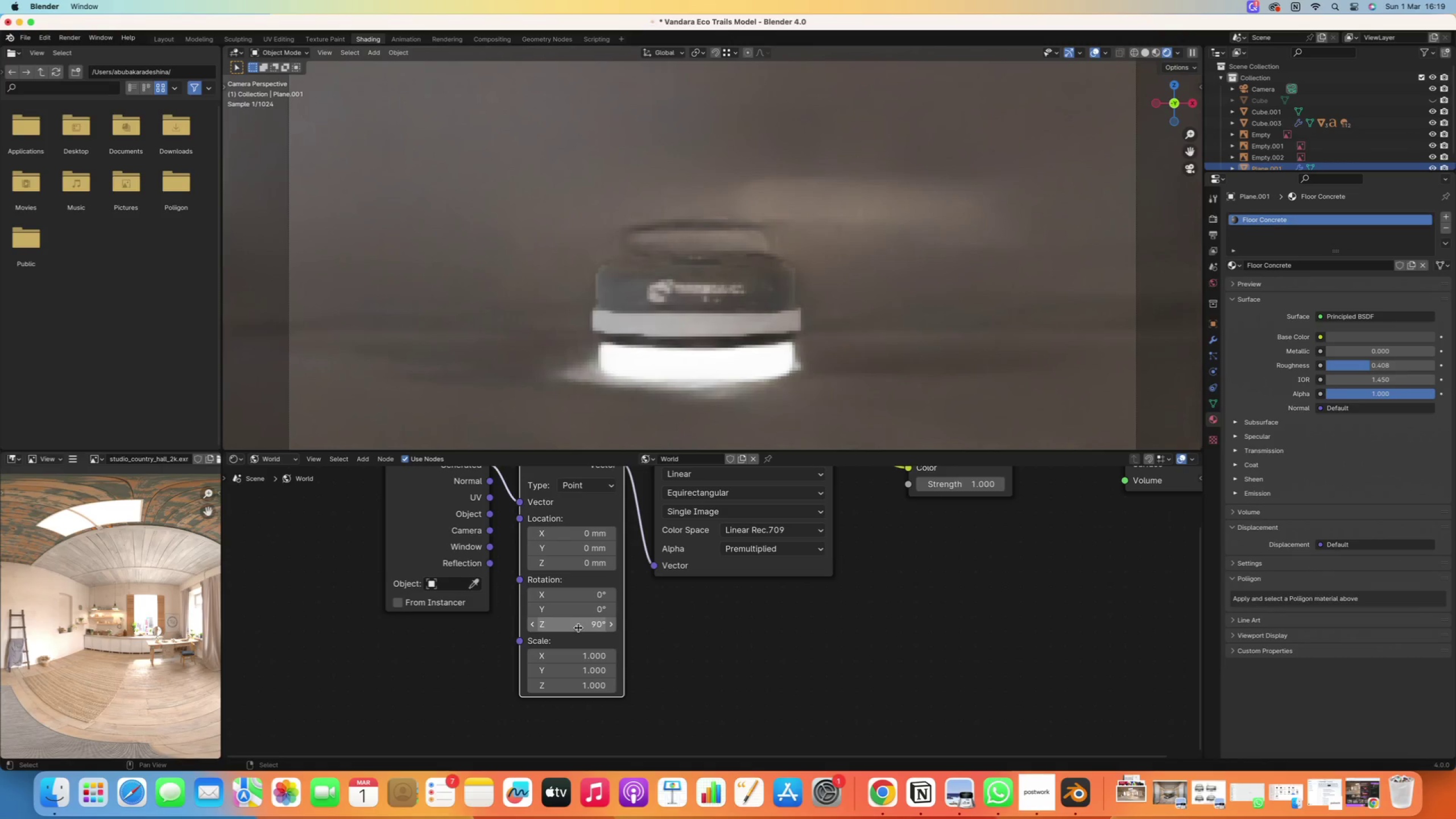 
wait(8.37)
 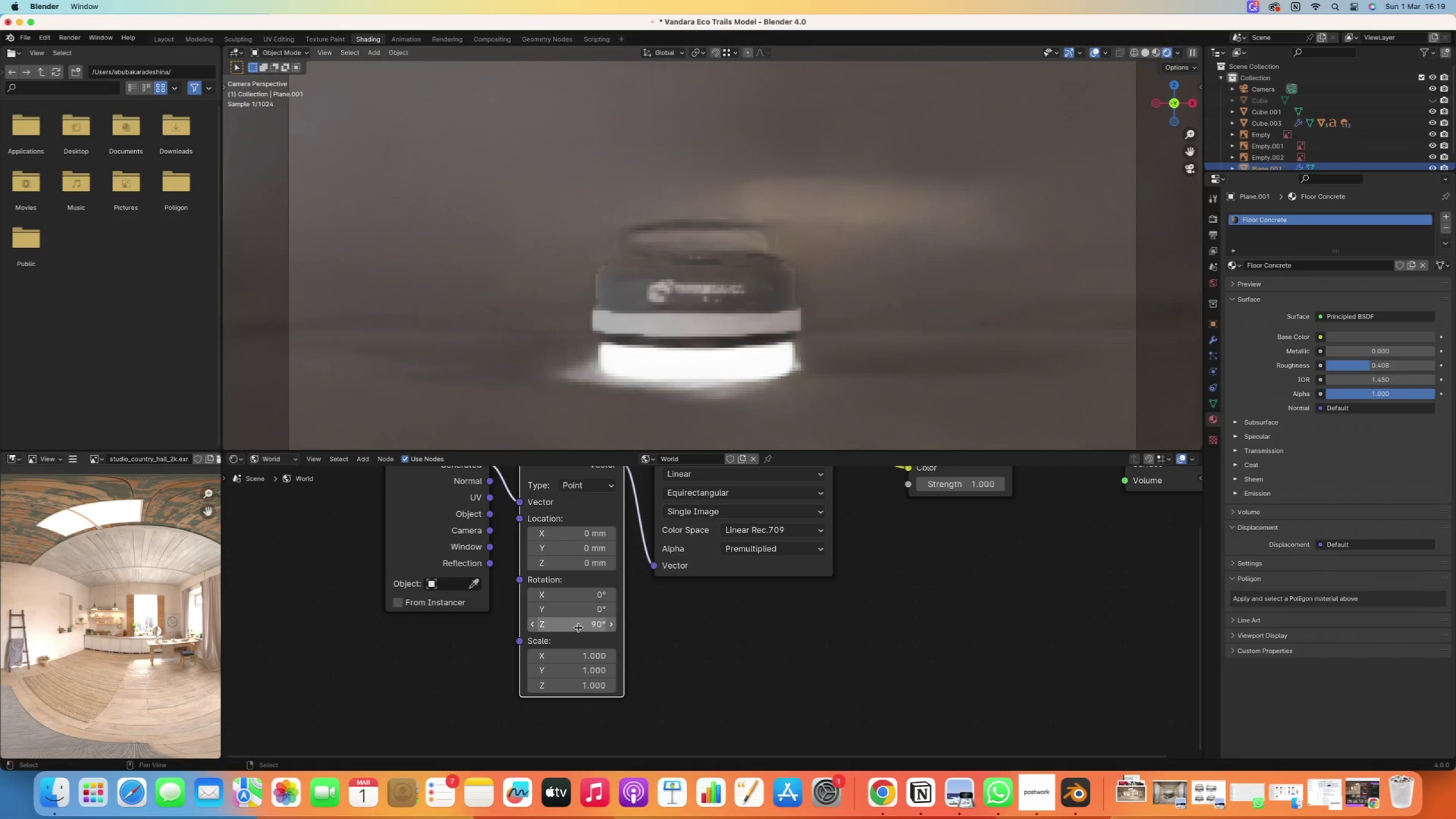 
left_click([377, 266])
 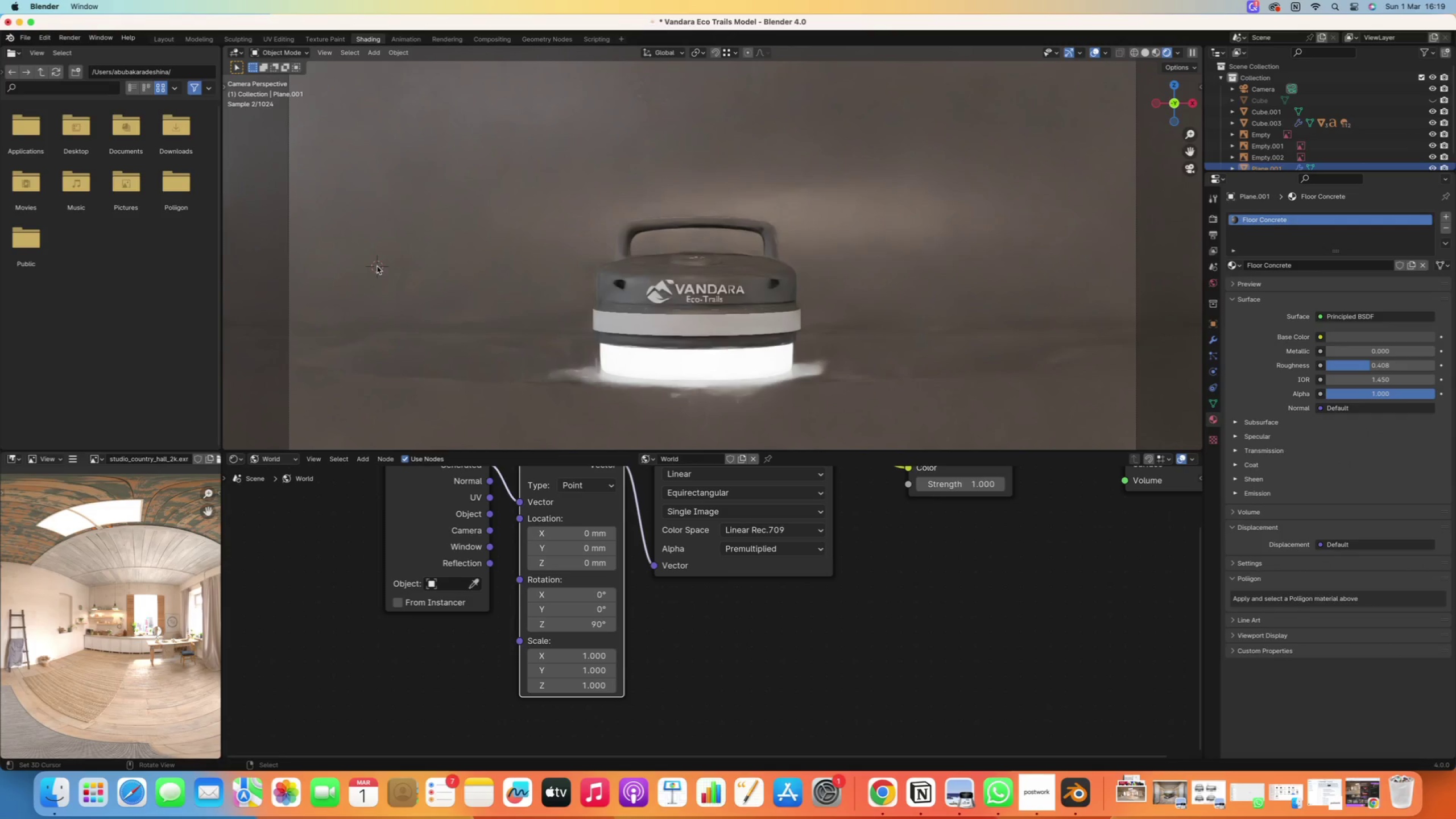 
key(Control+S)
 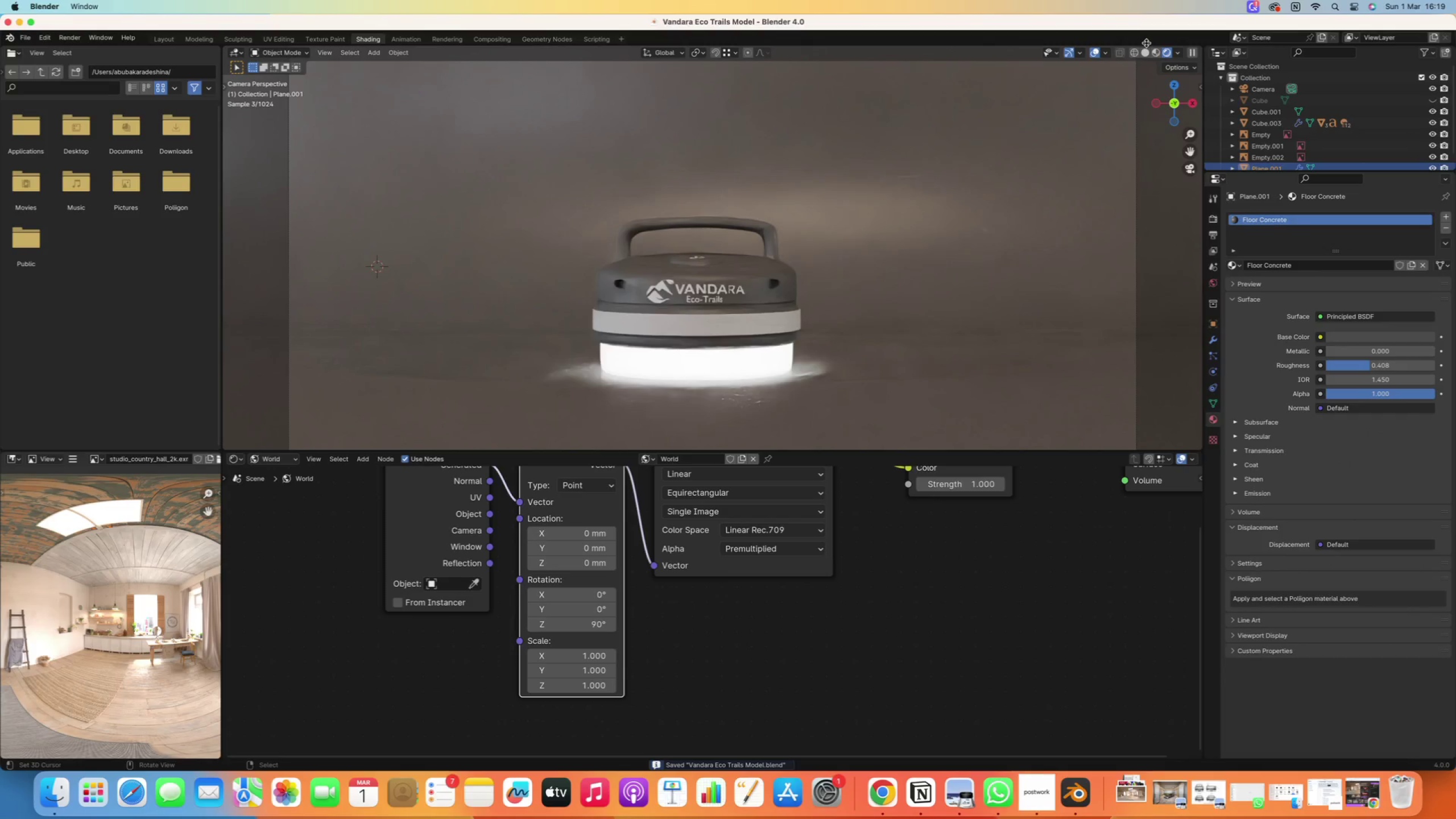 
left_click([1146, 51])
 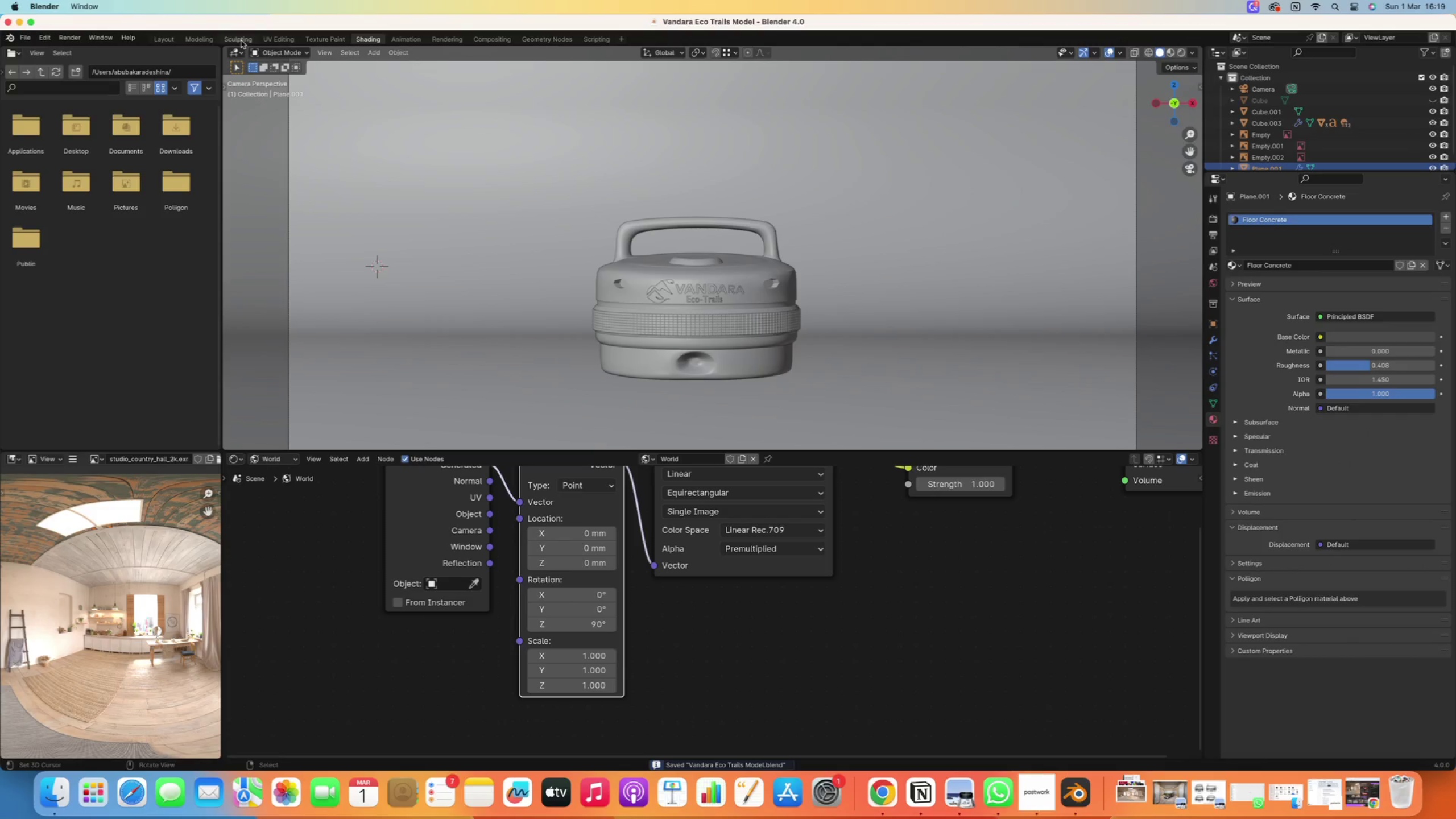 
left_click([162, 39])
 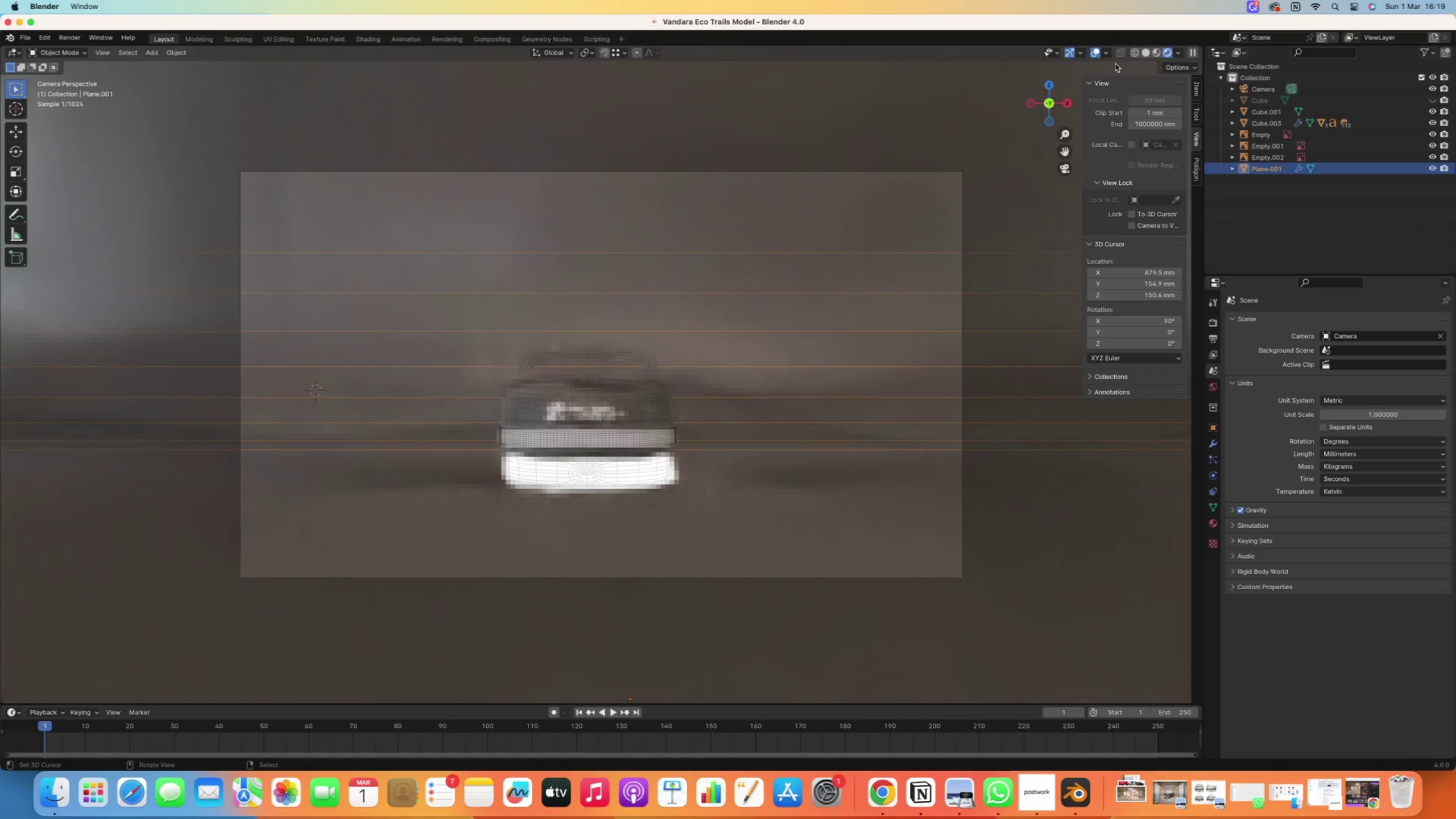 
left_click([1143, 55])
 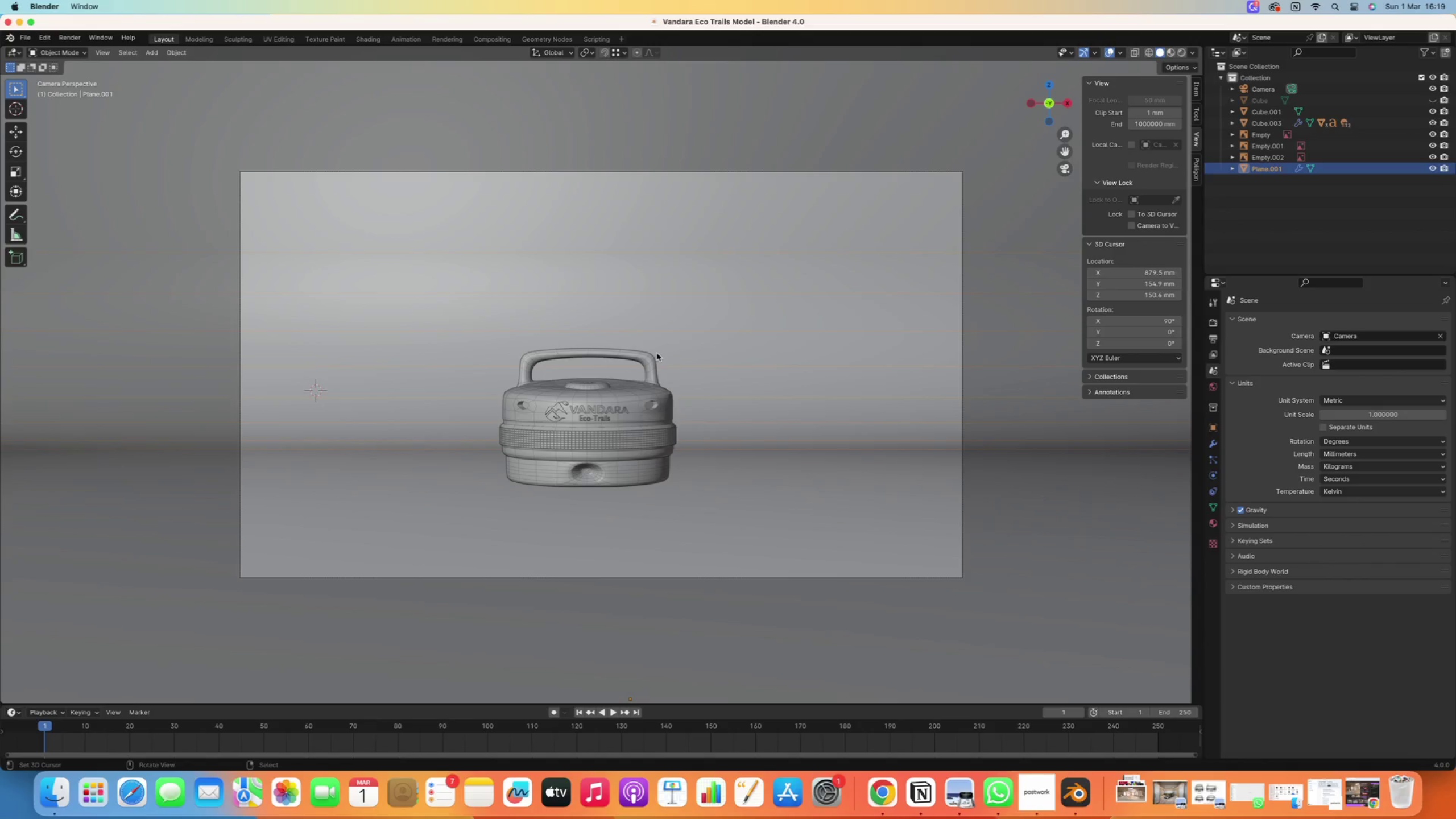 
hold_key(key=Numpad0, duration=1.5)
 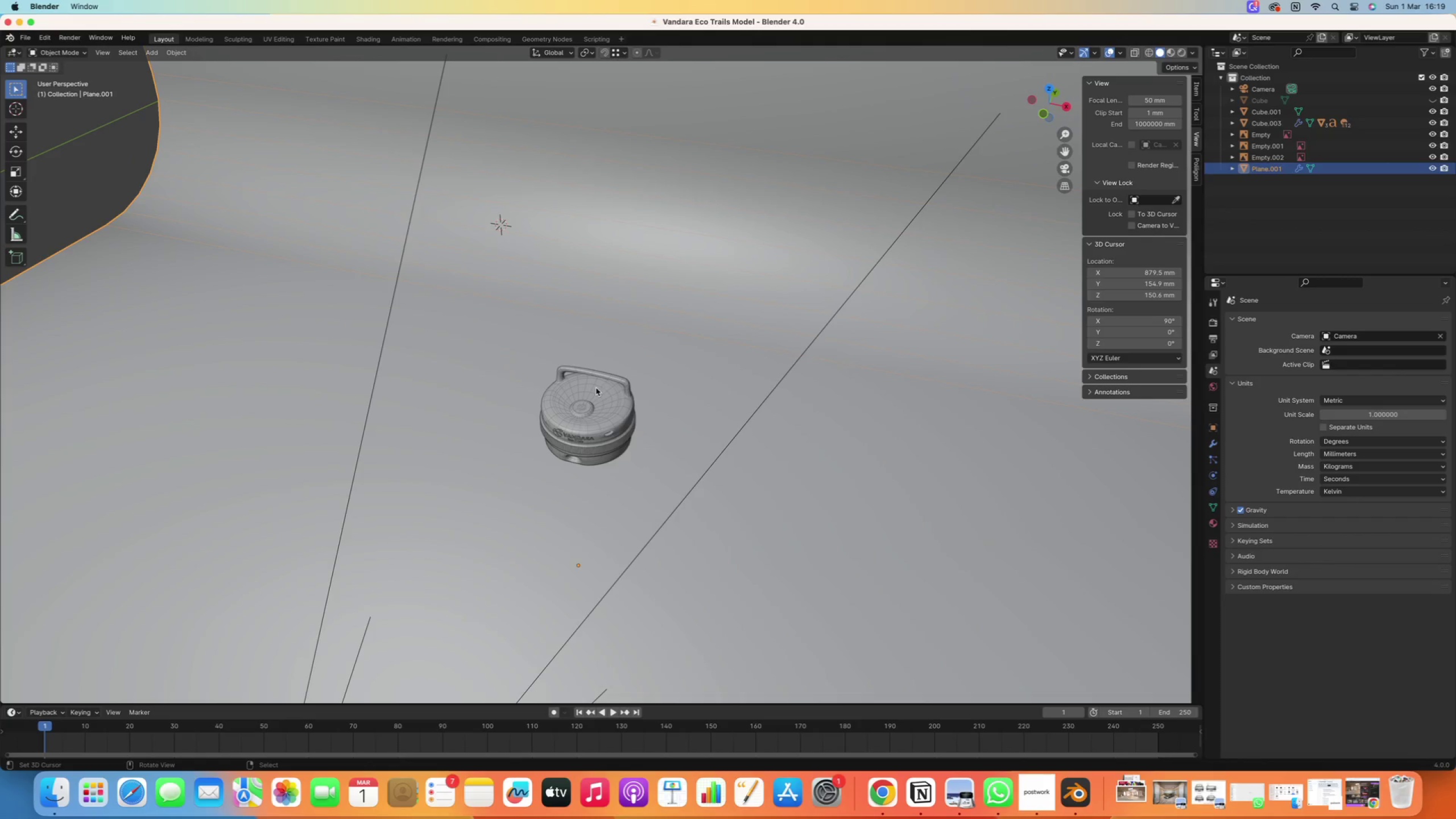 
scroll: coordinate [607, 377], scroll_direction: up, amount: 16.0
 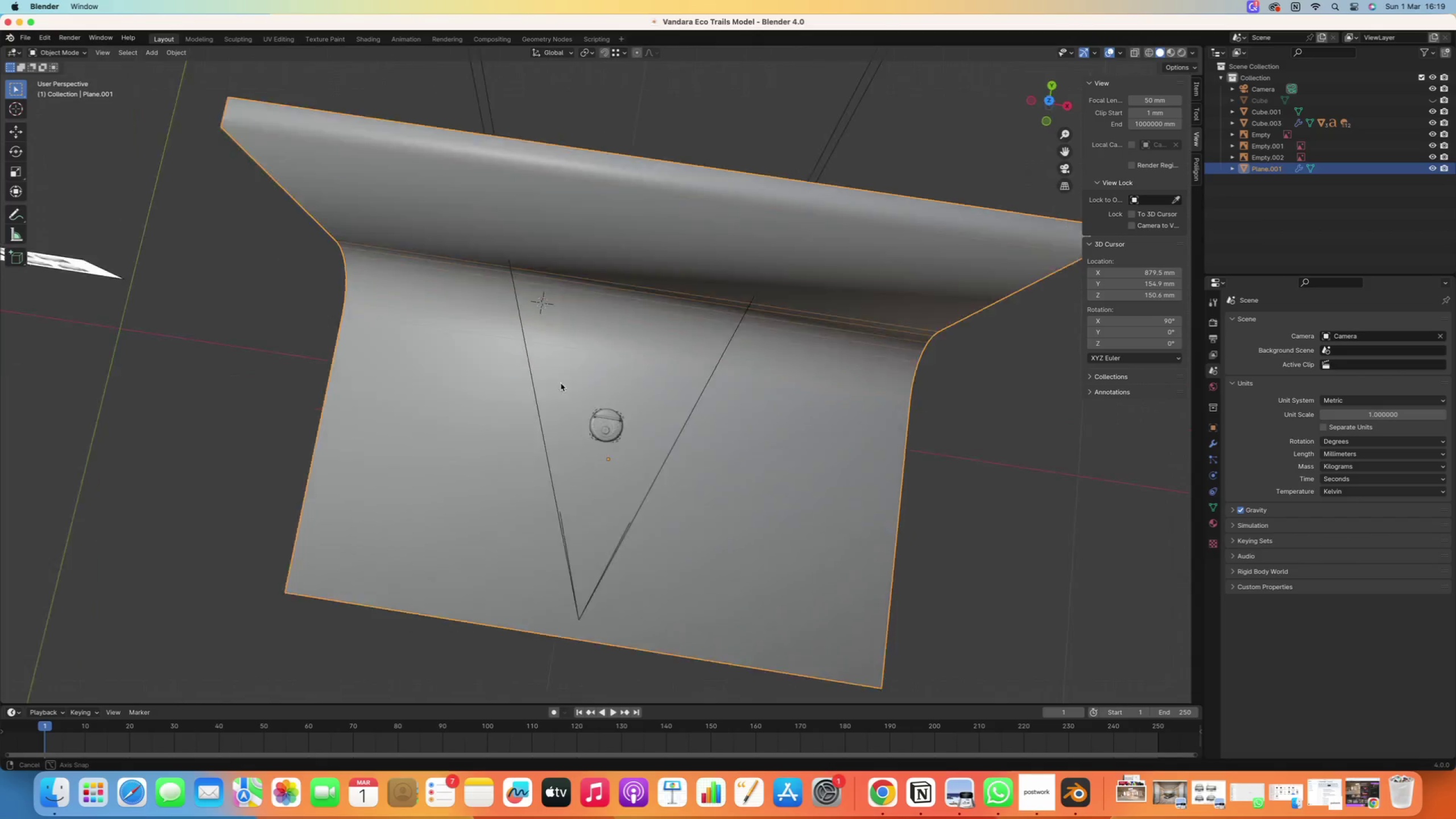 
hold_key(key=Numpad0, duration=1.5)
 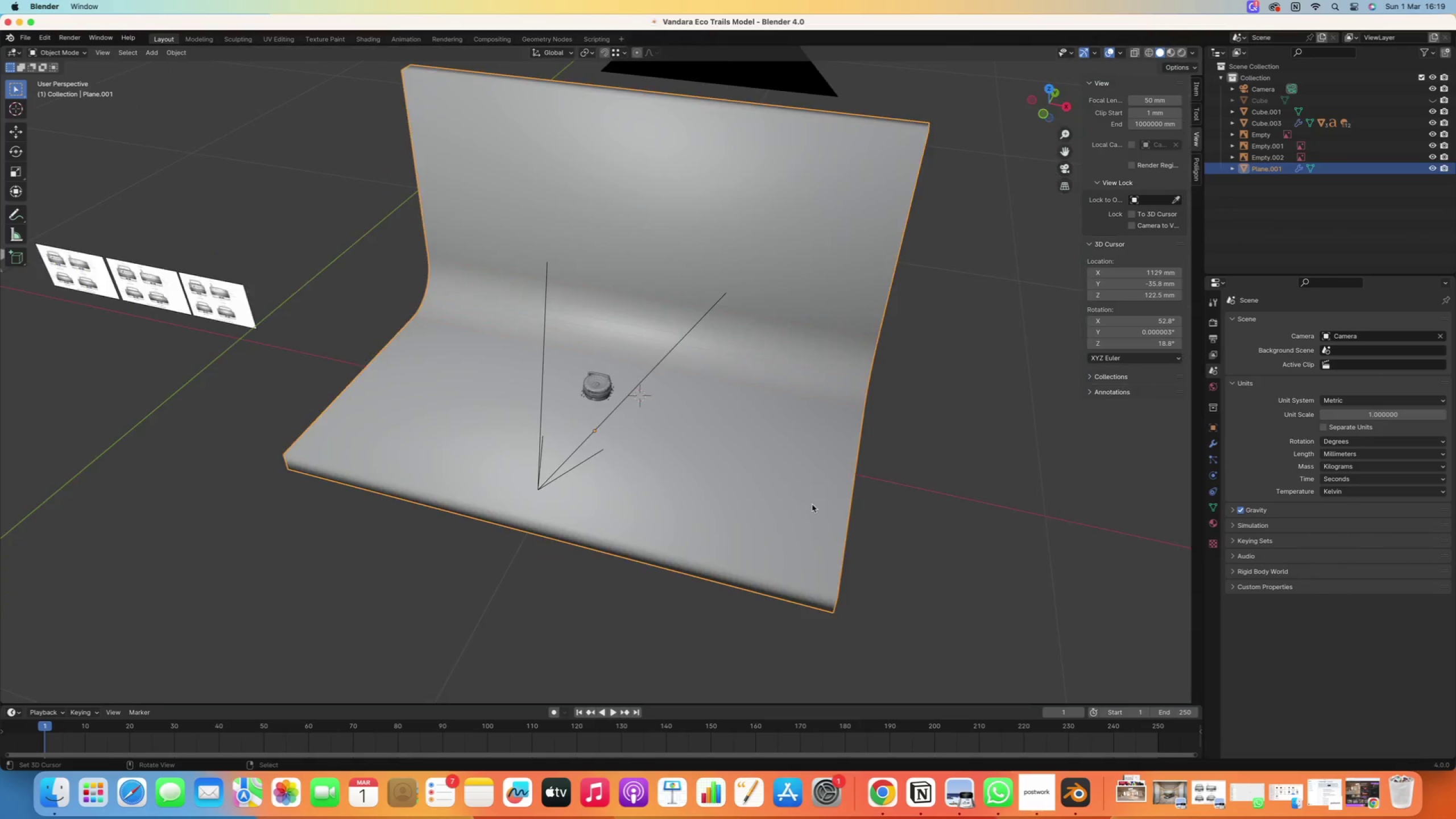 
scroll: coordinate [595, 387], scroll_direction: up, amount: 16.0
 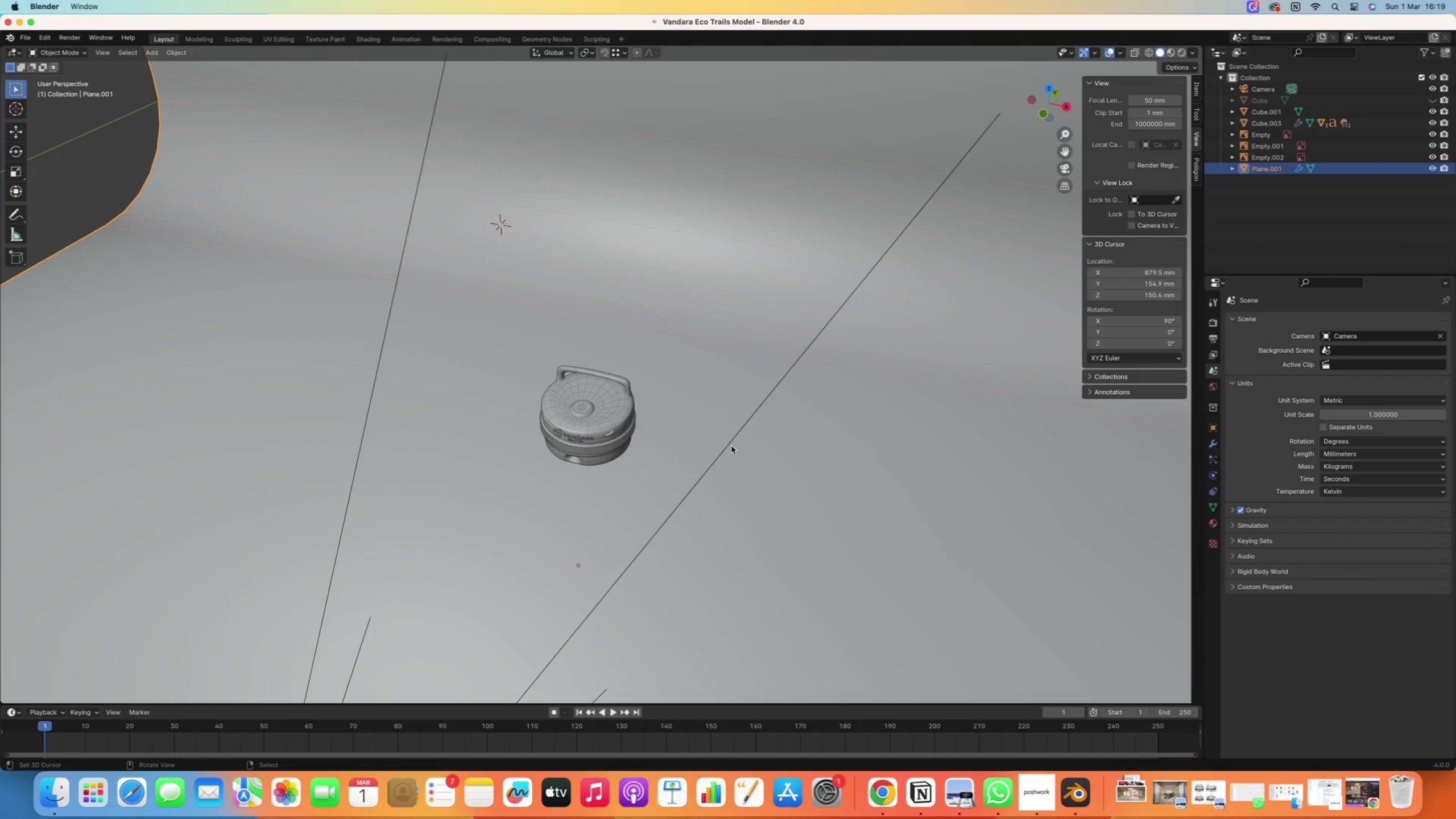 
left_click([731, 446])
 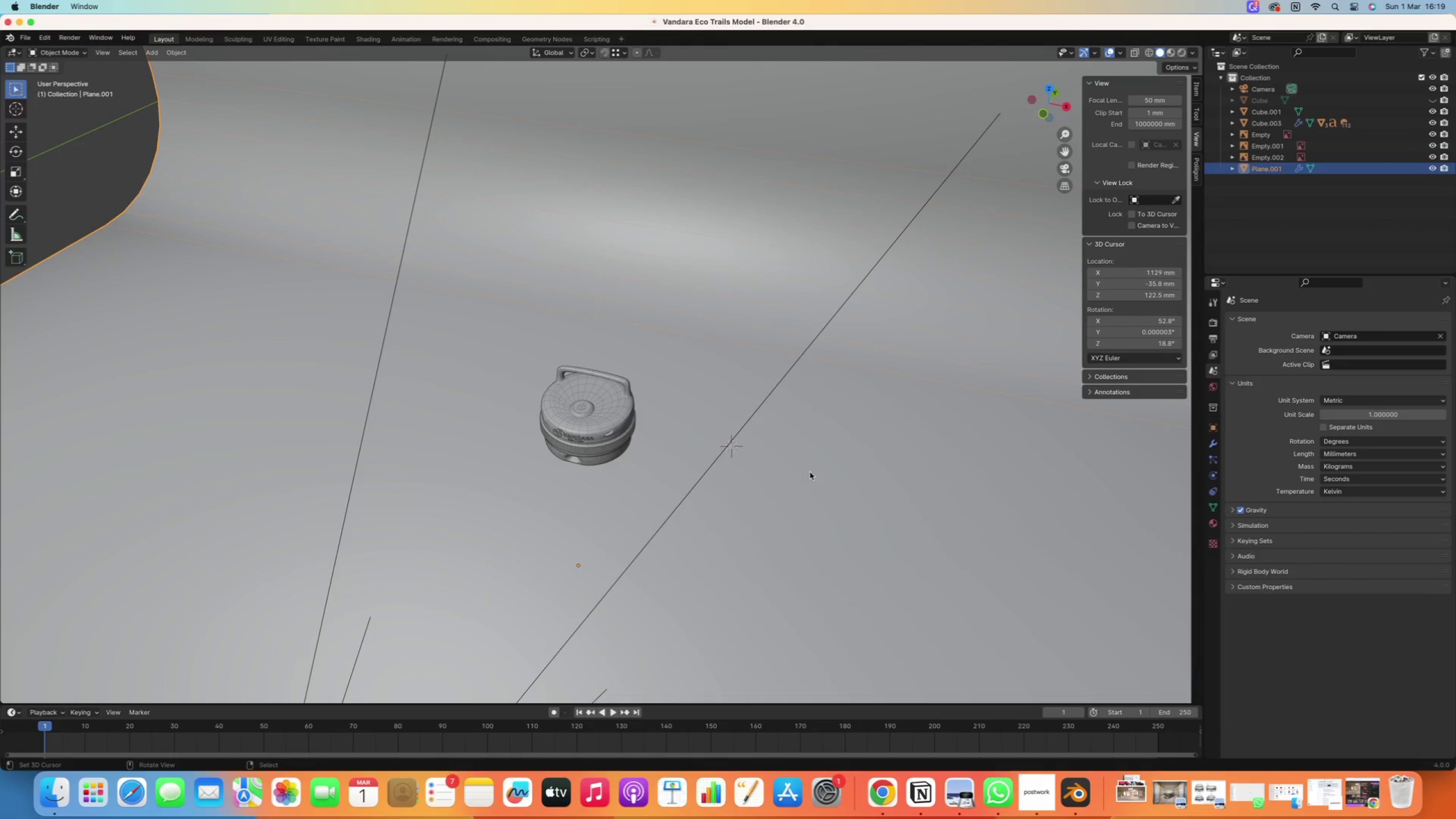 
hold_key(key=Numpad0, duration=2.48)
 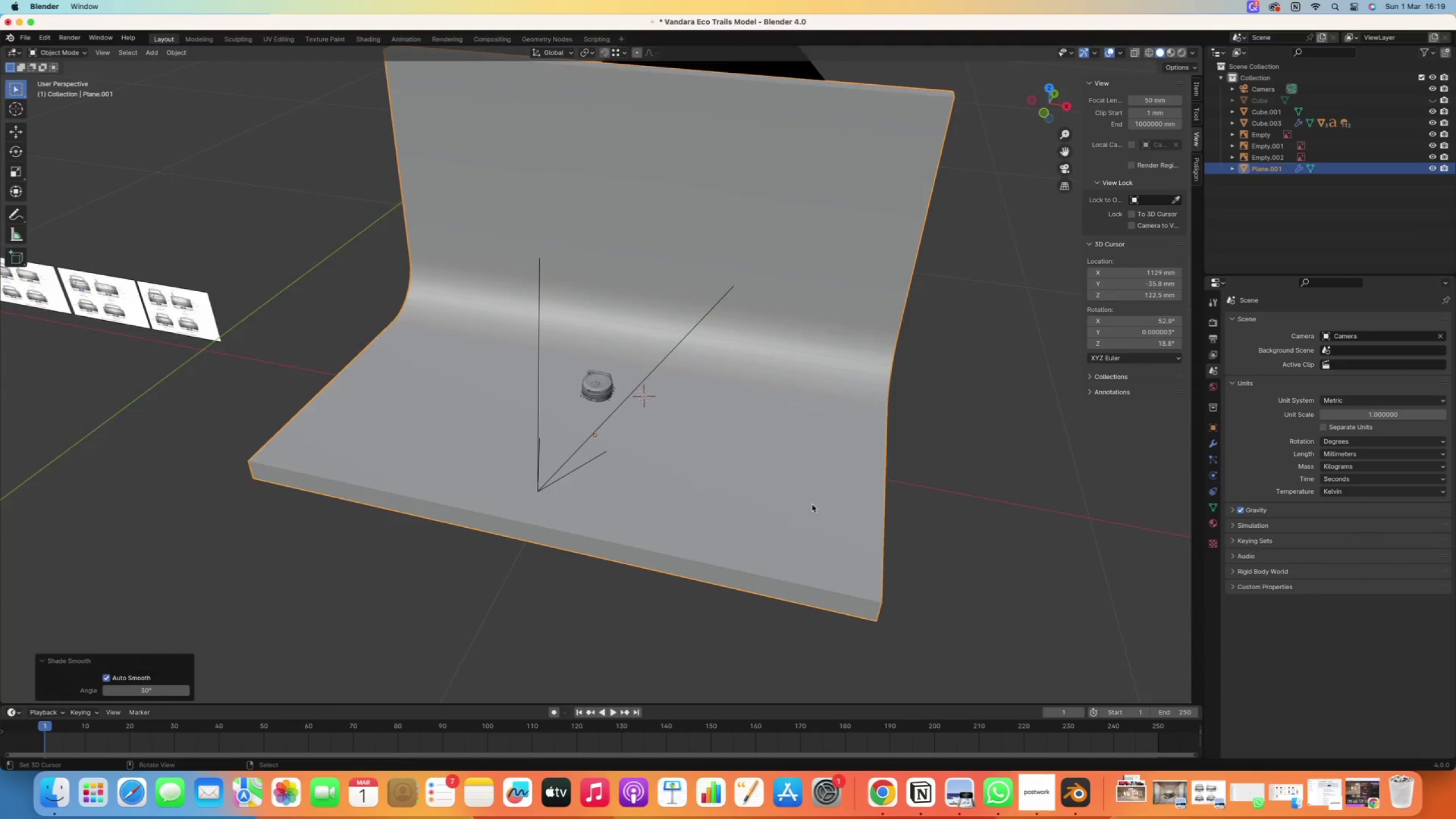 
right_click([812, 504])
 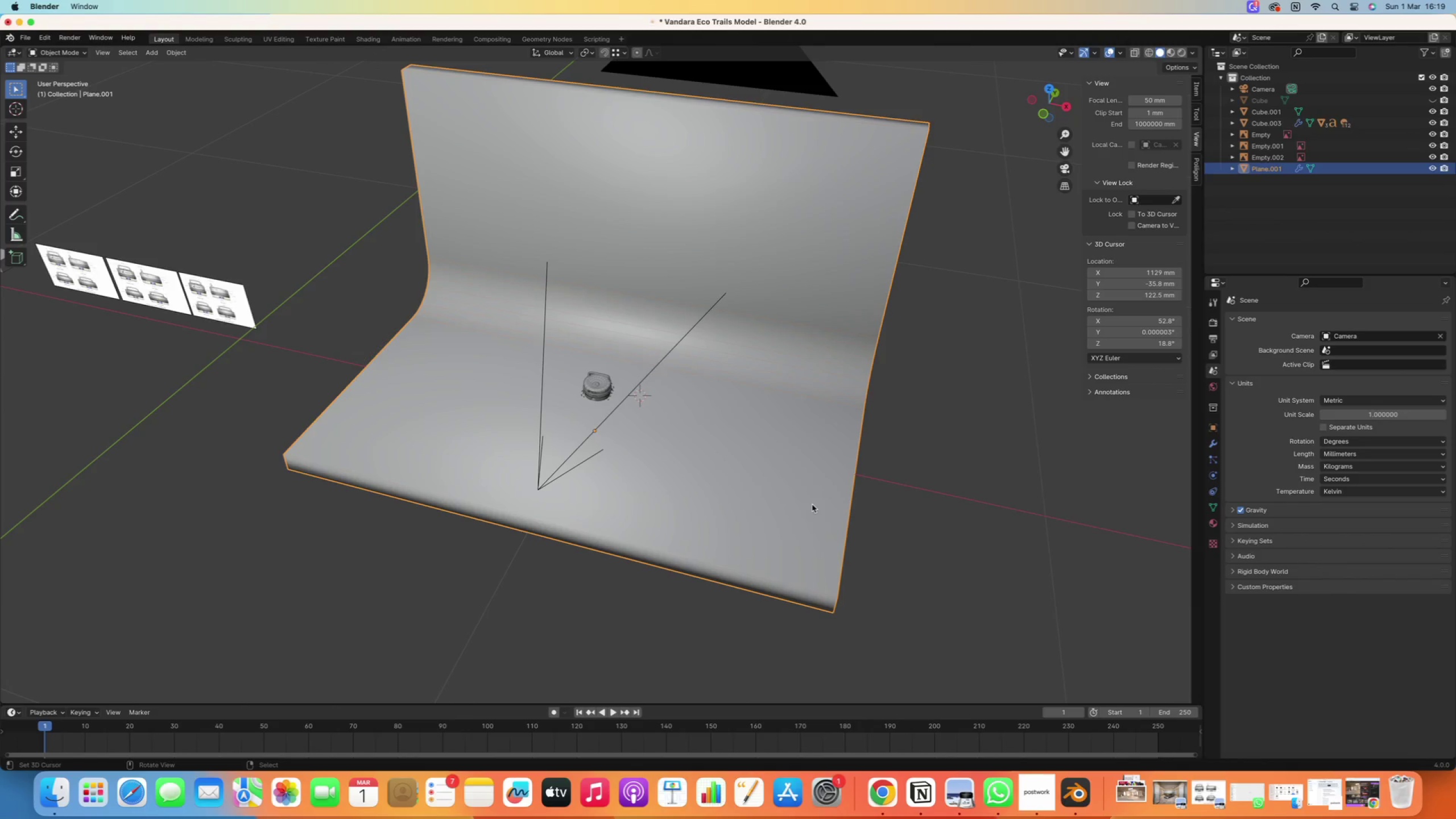 
key(Space)
 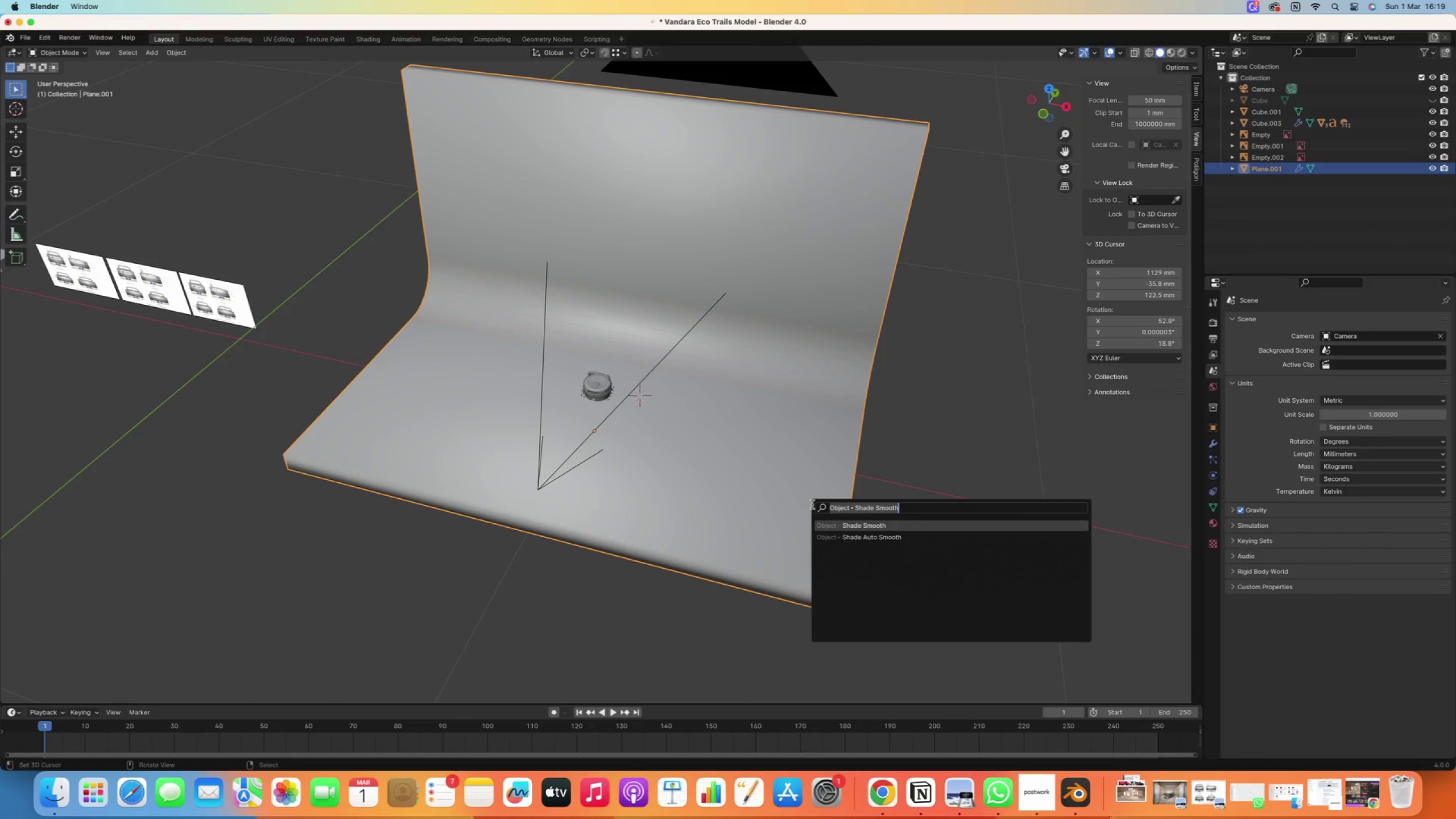 
scroll: coordinate [805, 475], scroll_direction: down, amount: 22.0
 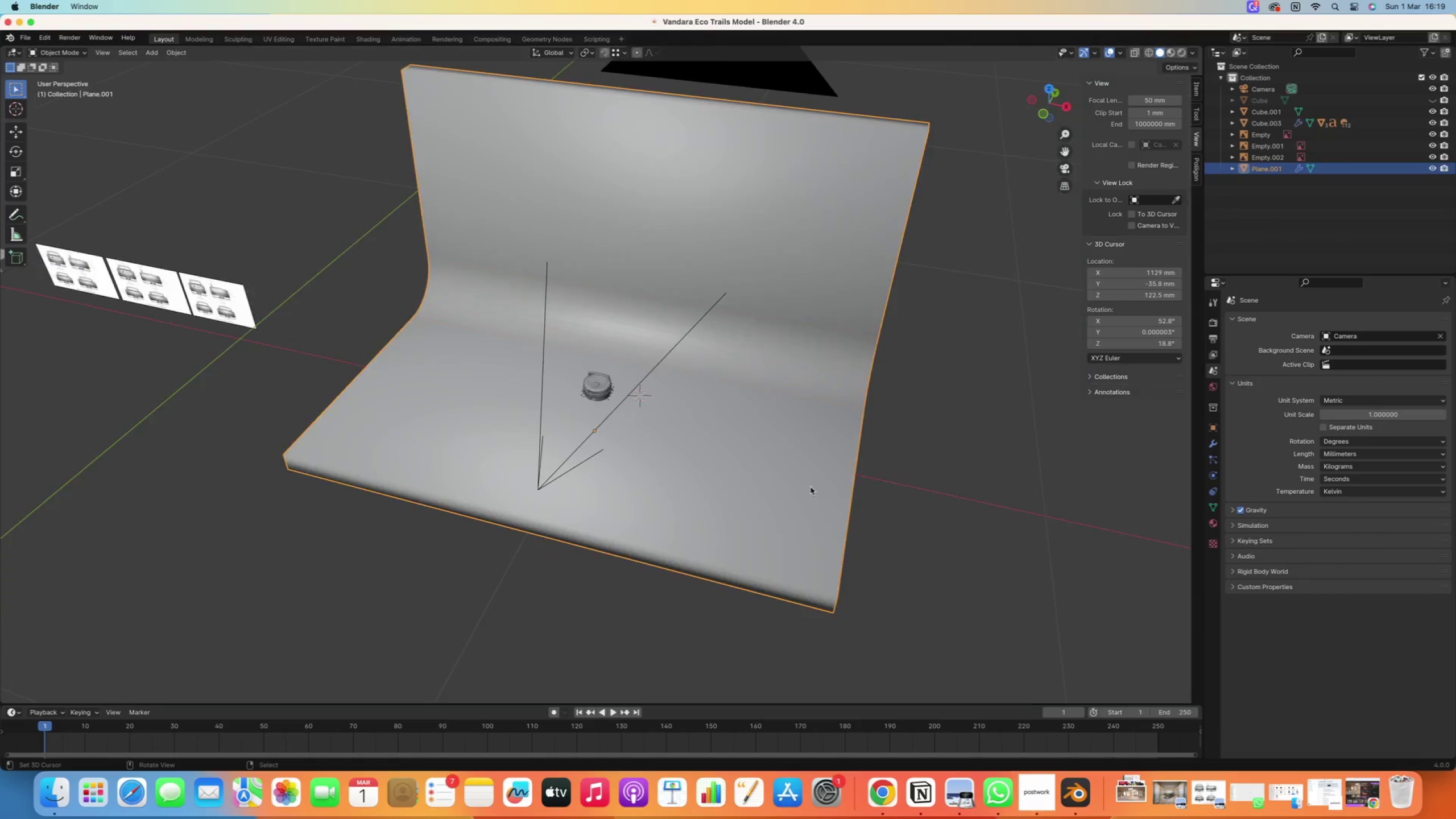 
key(ArrowDown)
 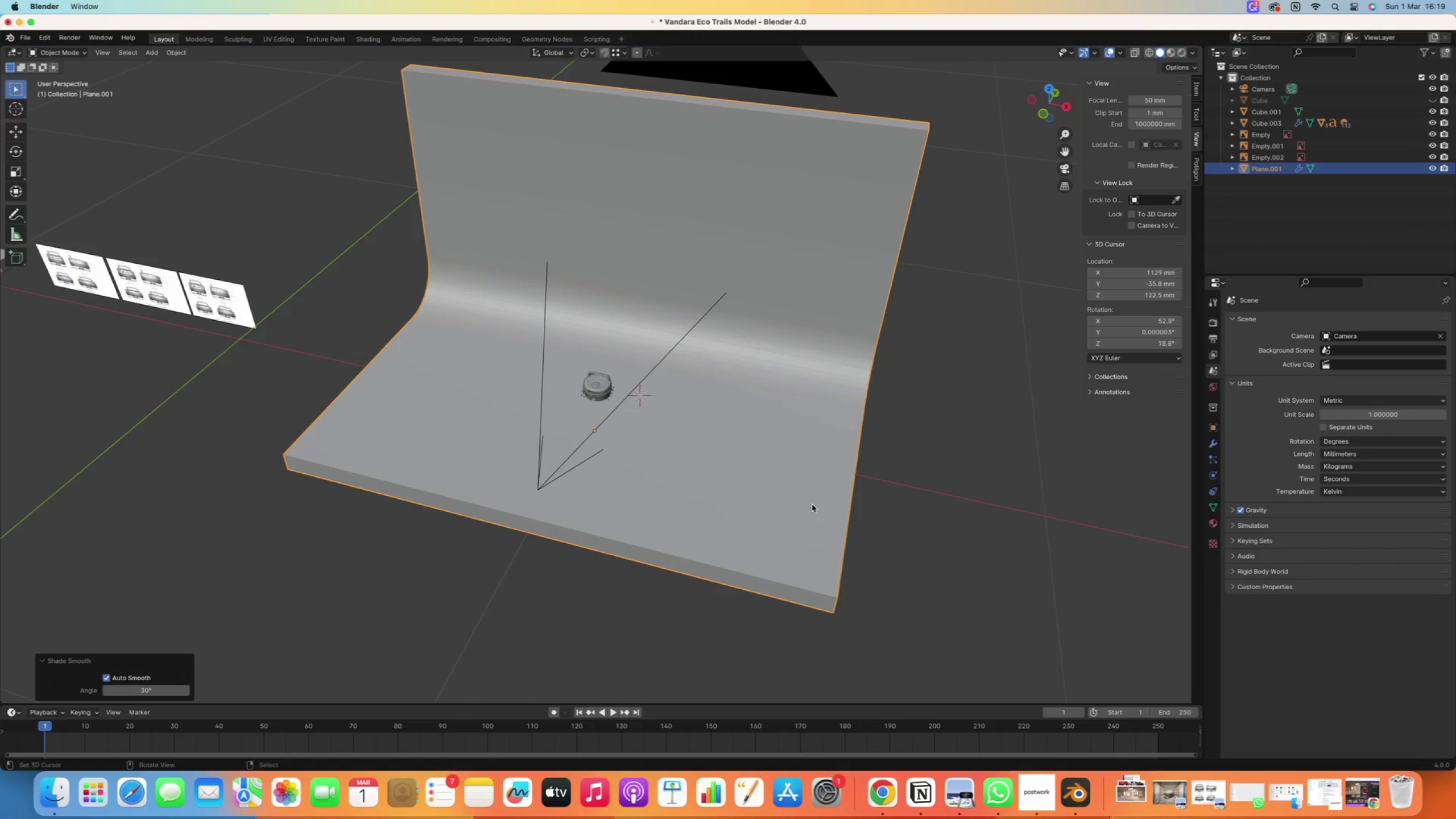 
key(Enter)
 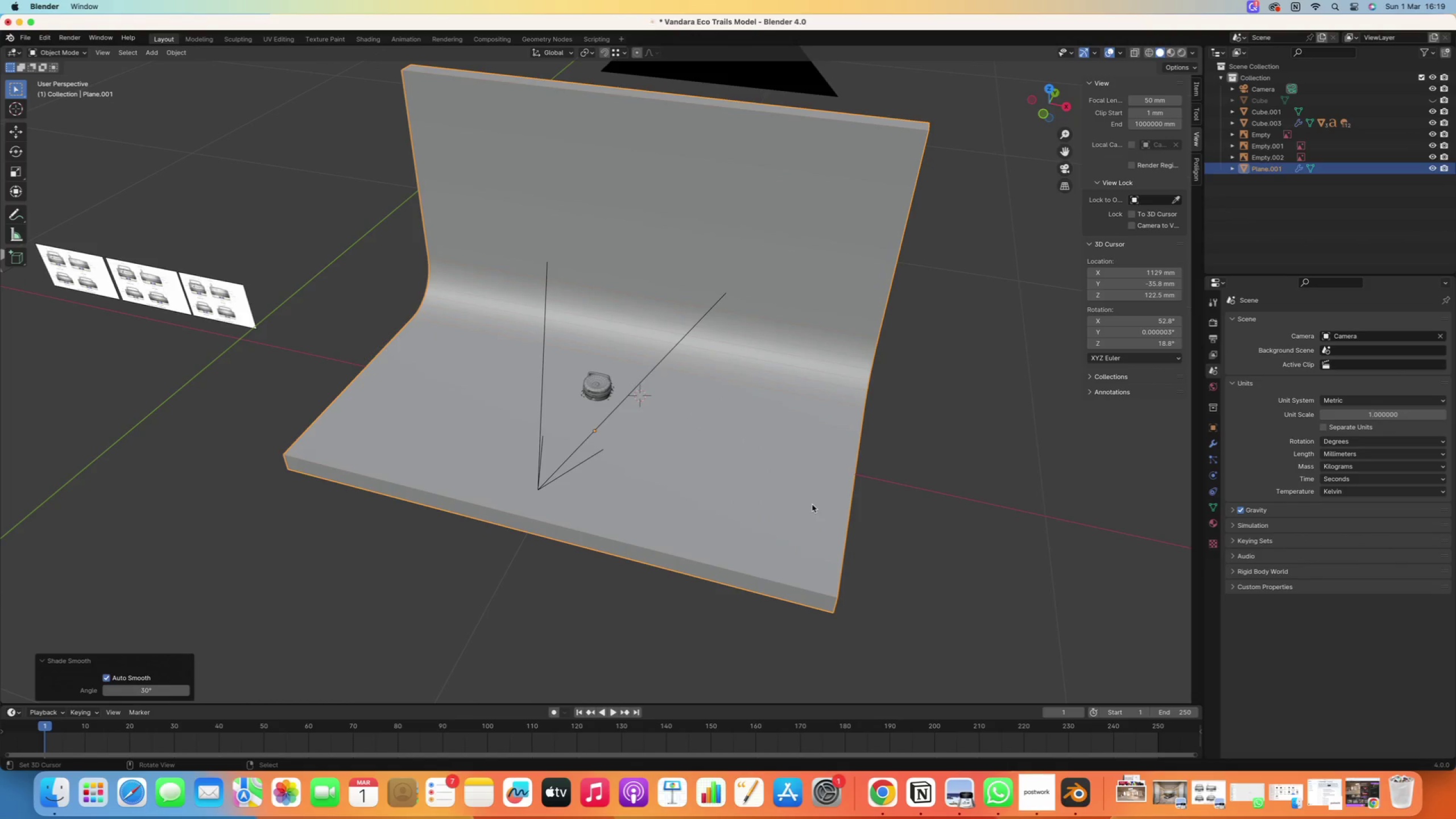 
hold_key(key=Numpad0, duration=1.5)